 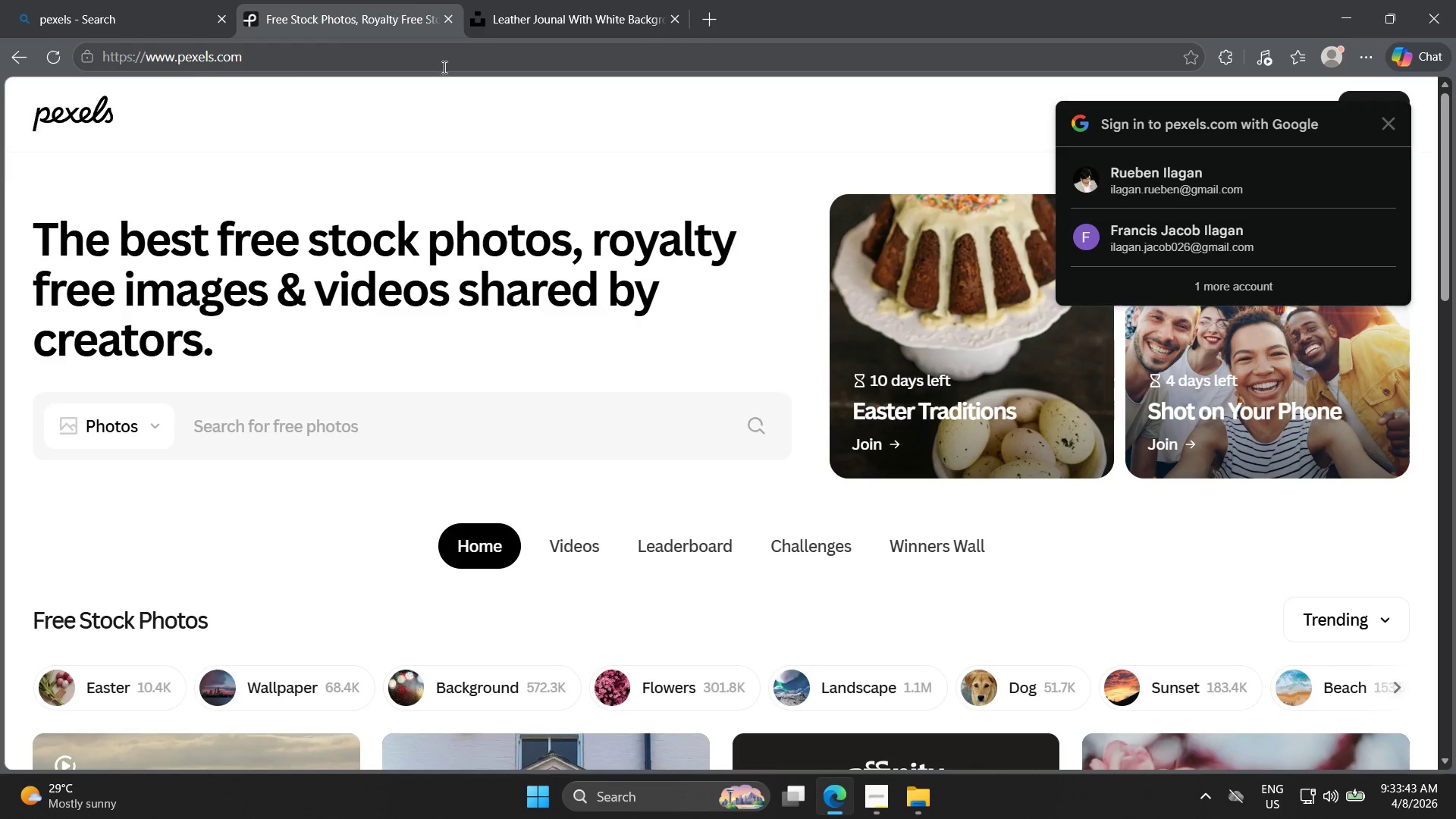 
left_click([303, 435])
 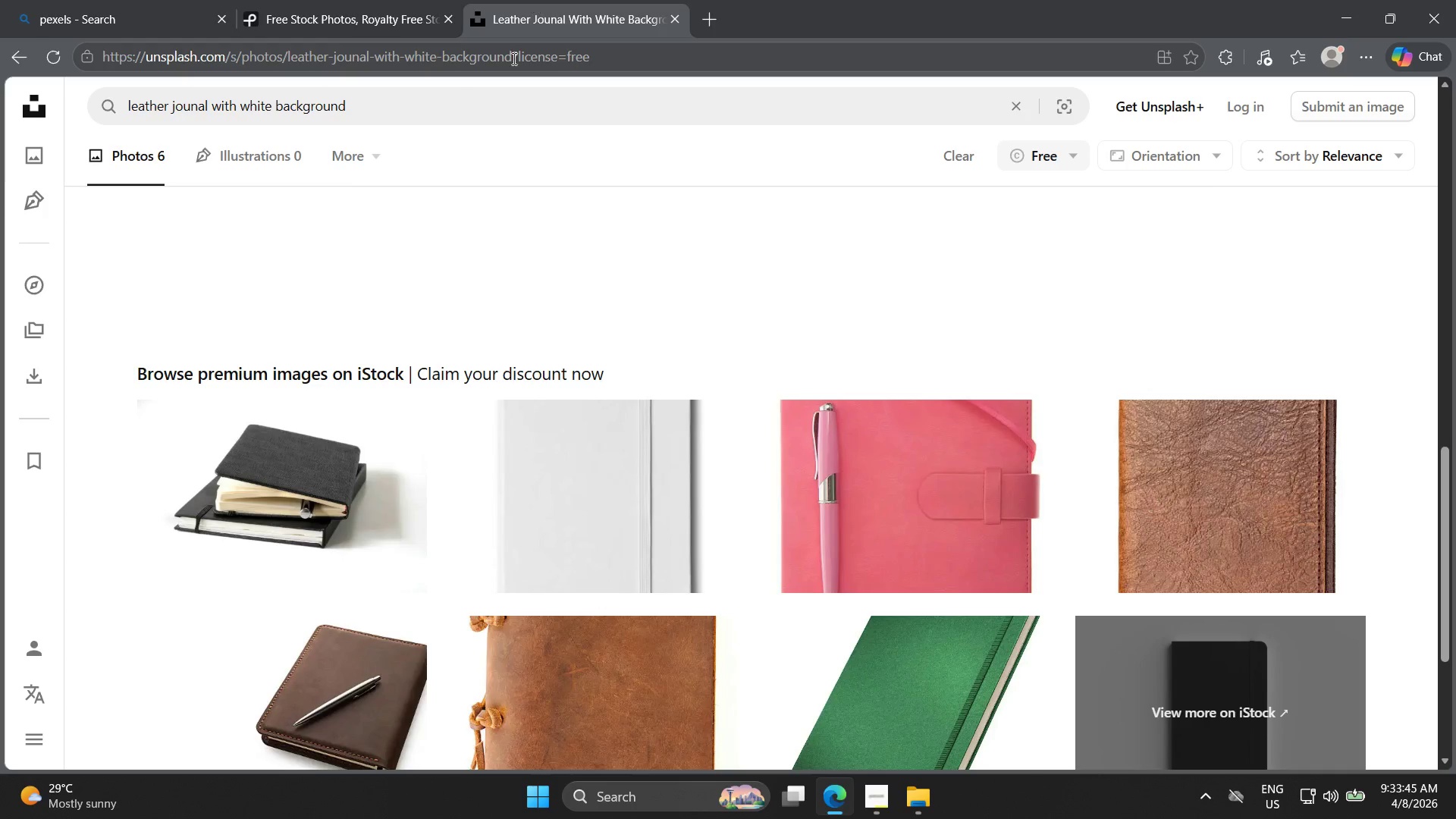 
left_click([416, 68])
 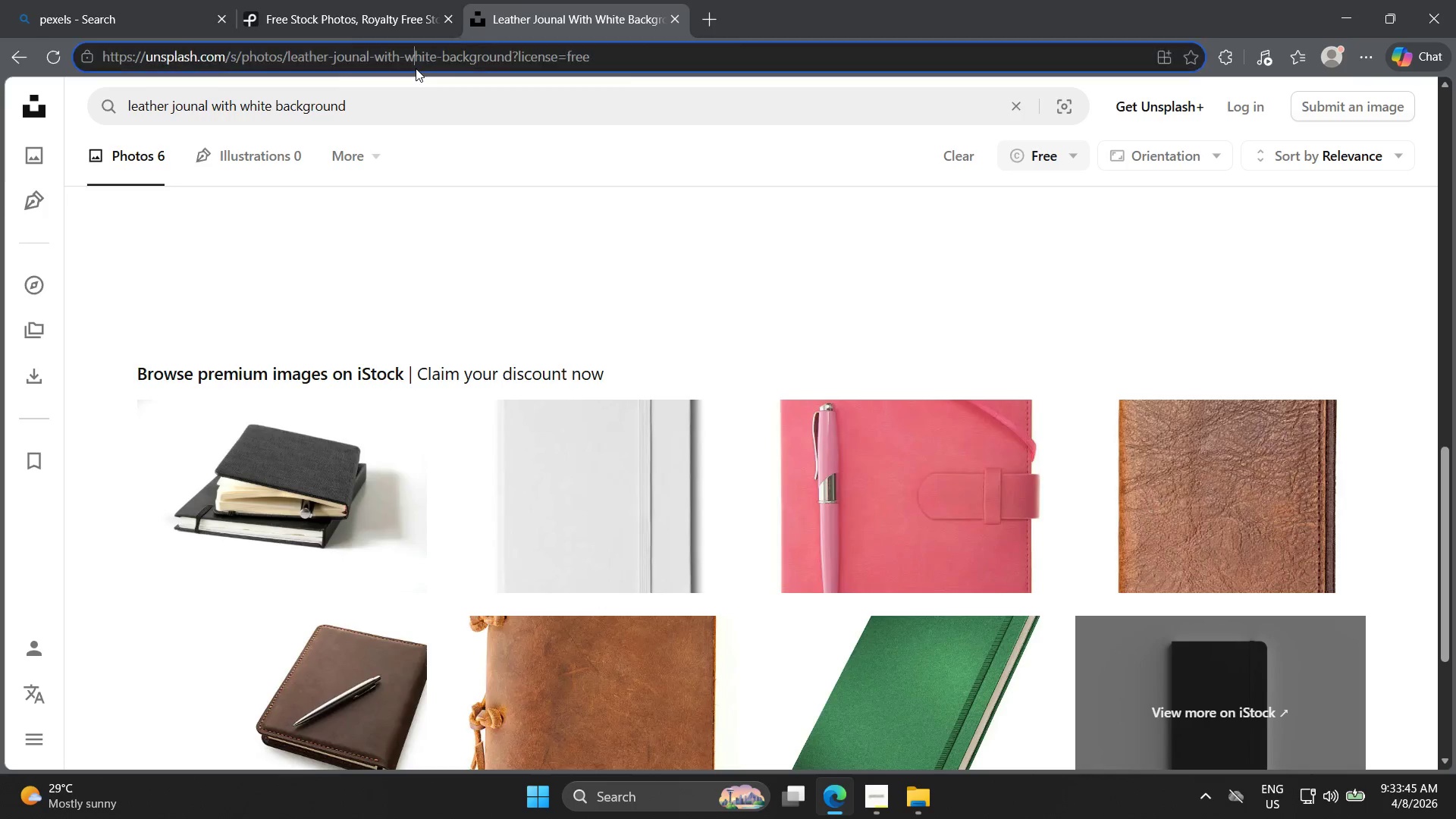 
left_click_drag(start_coordinate=[416, 68], to_coordinate=[416, 76])
 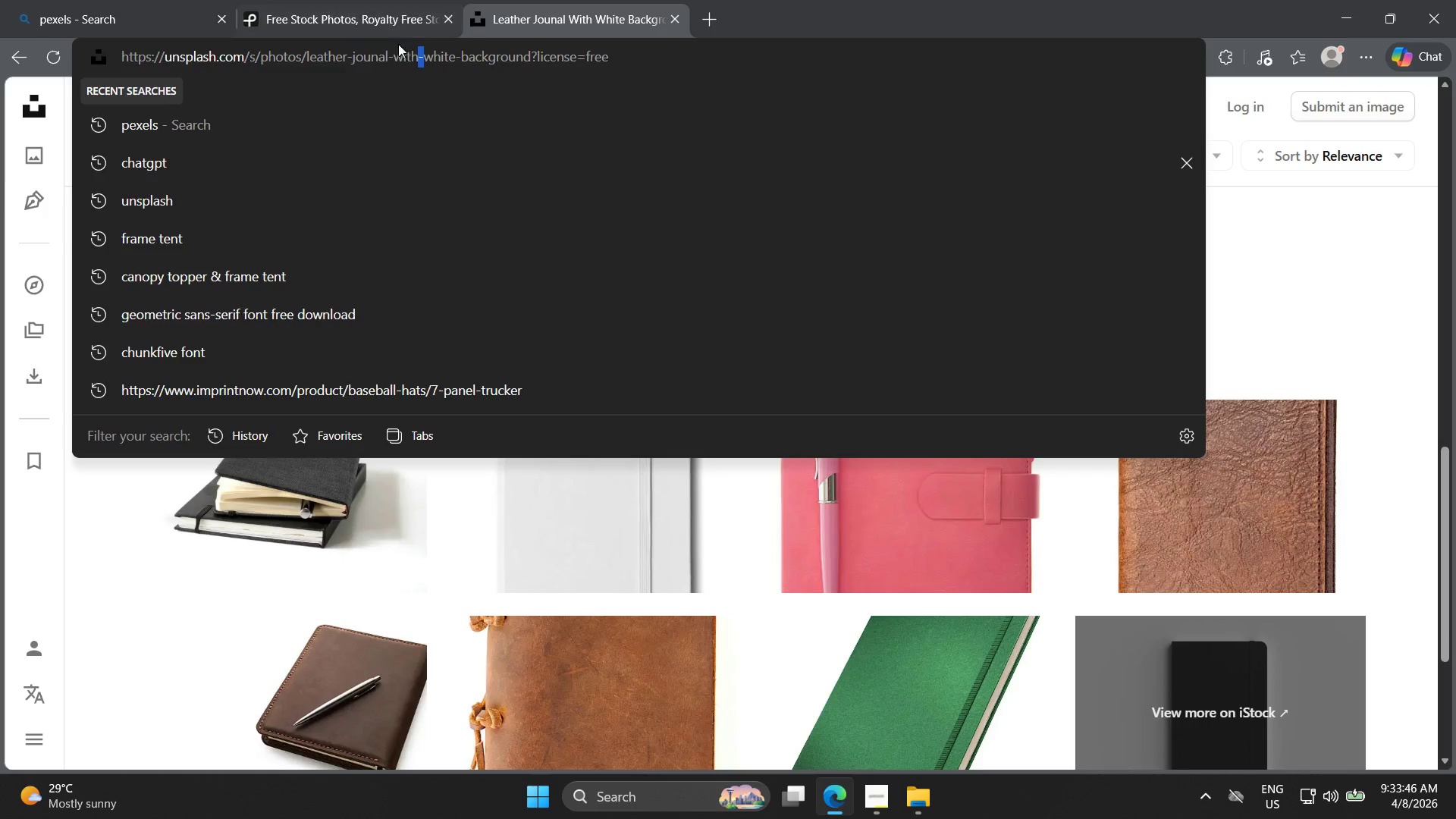 
left_click([739, 0])
 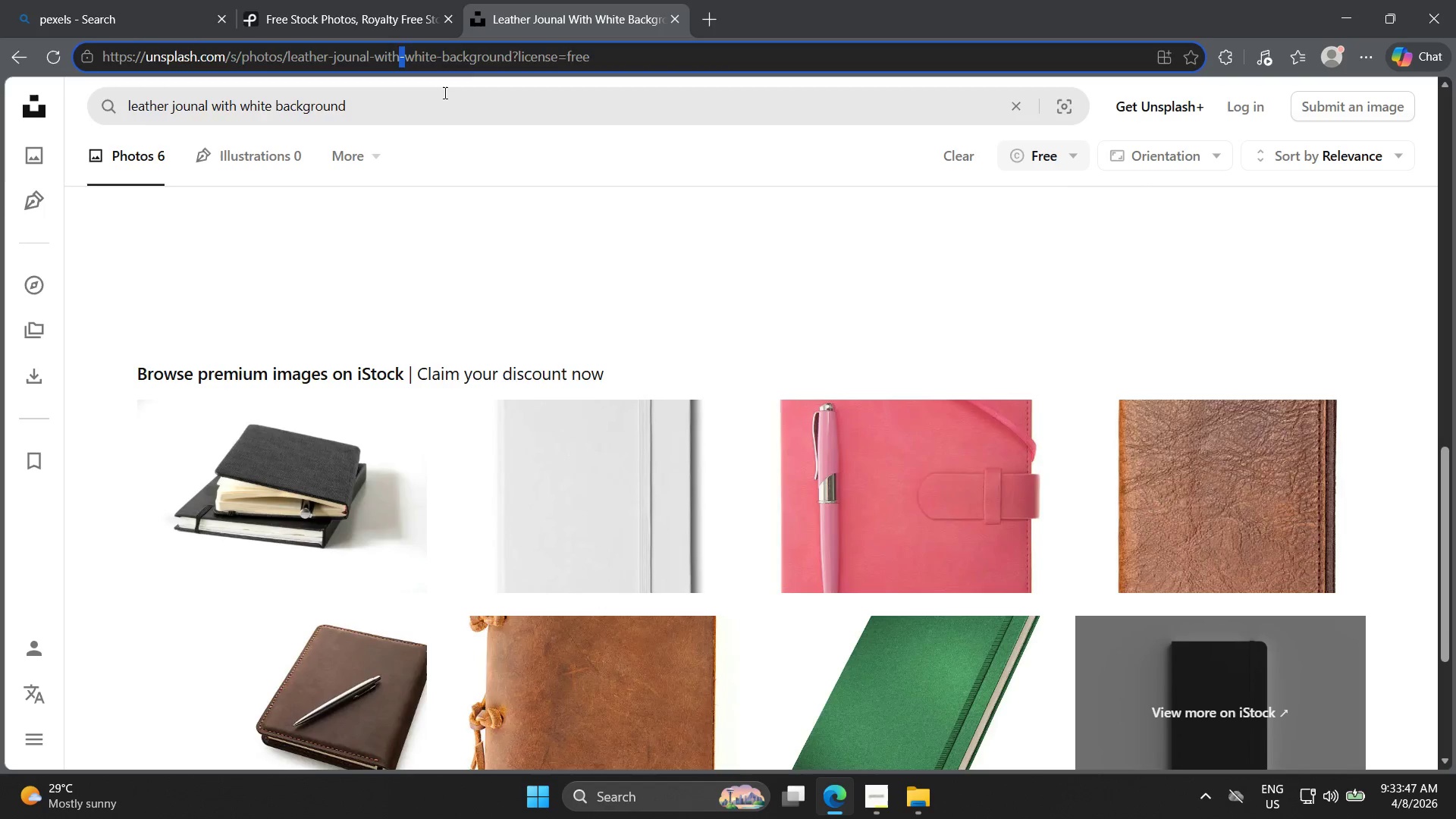 
double_click([443, 93])
 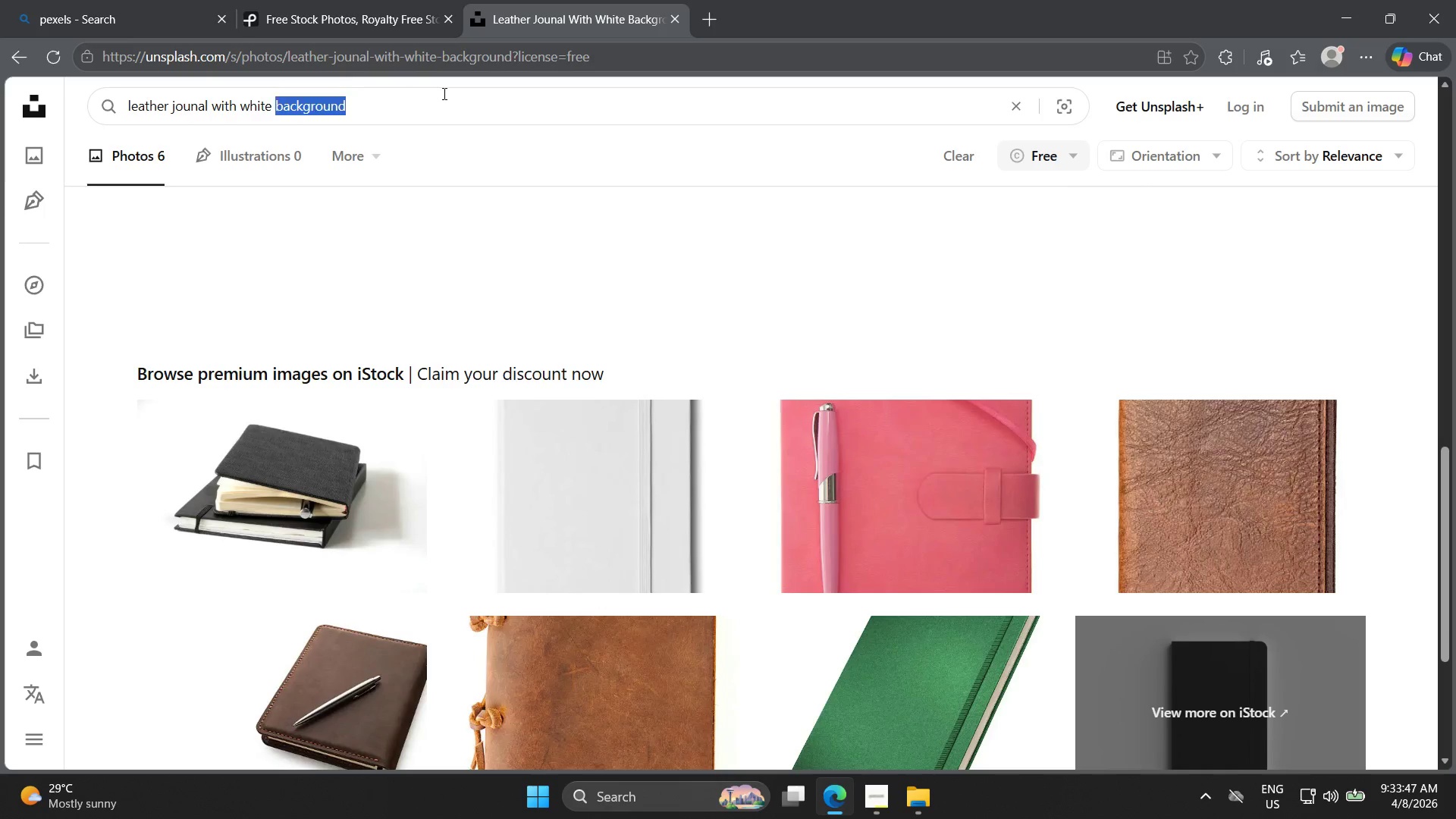 
triple_click([443, 93])
 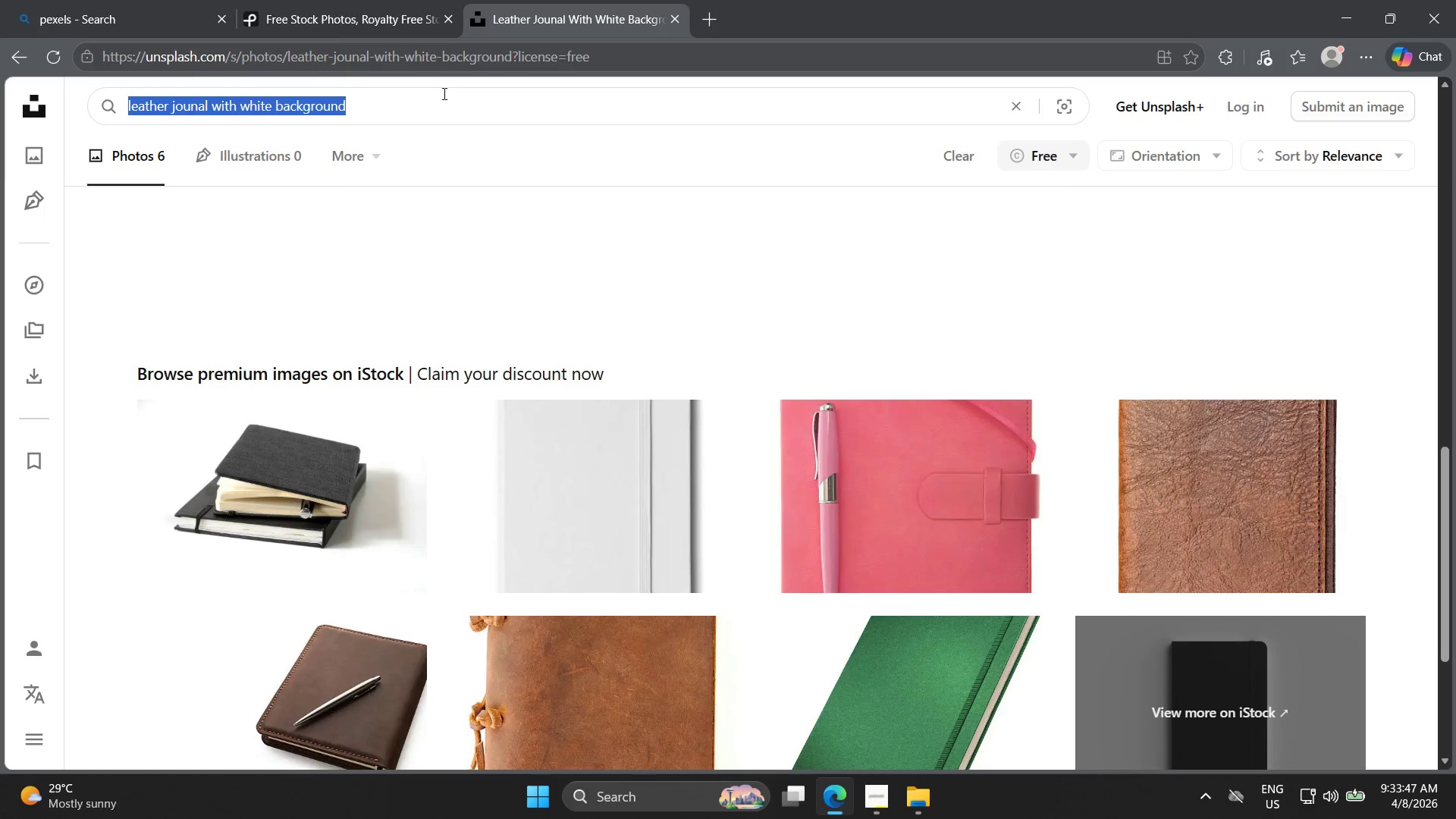 
key(Control+ControlLeft)
 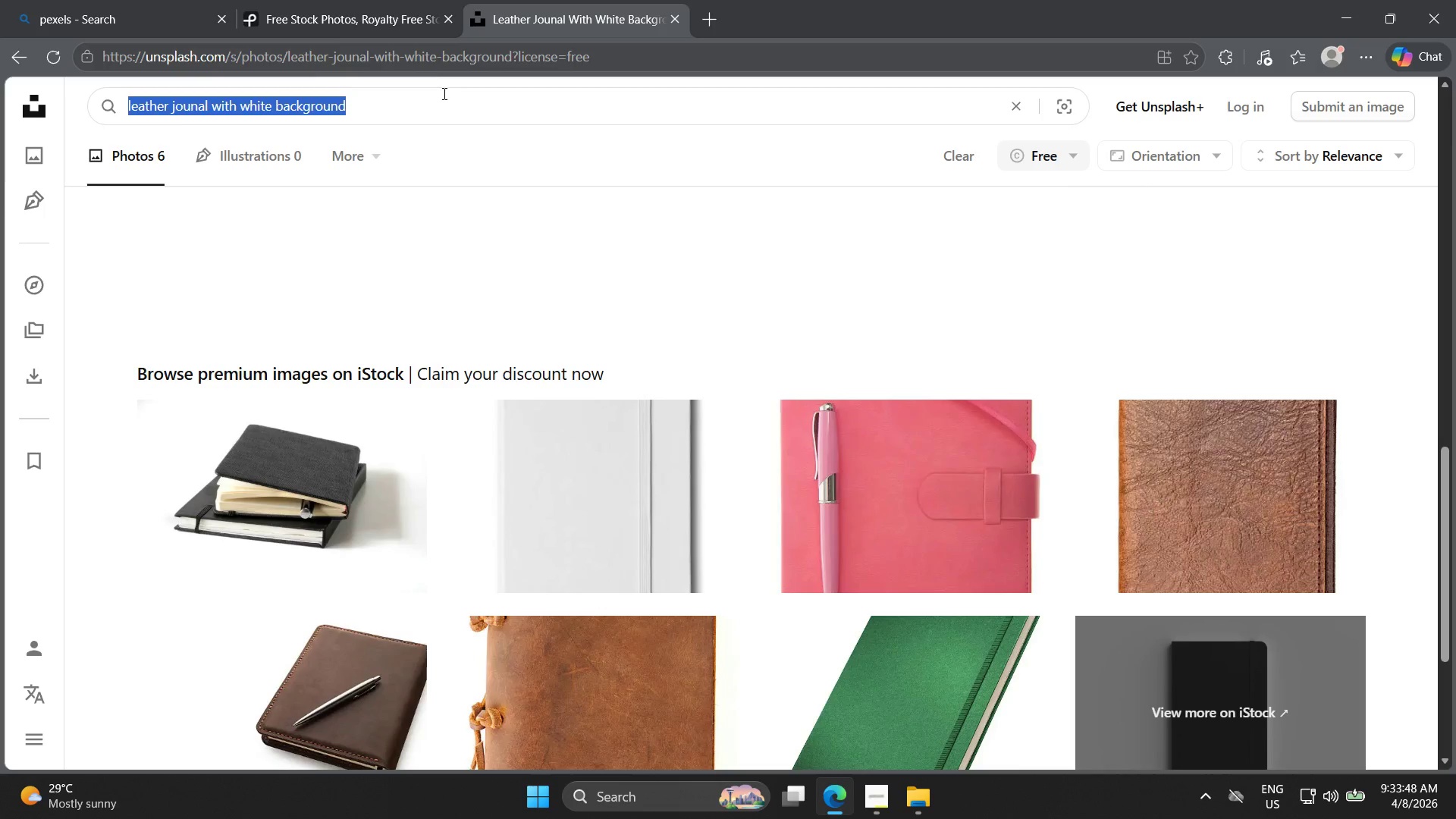 
key(Control+V)
 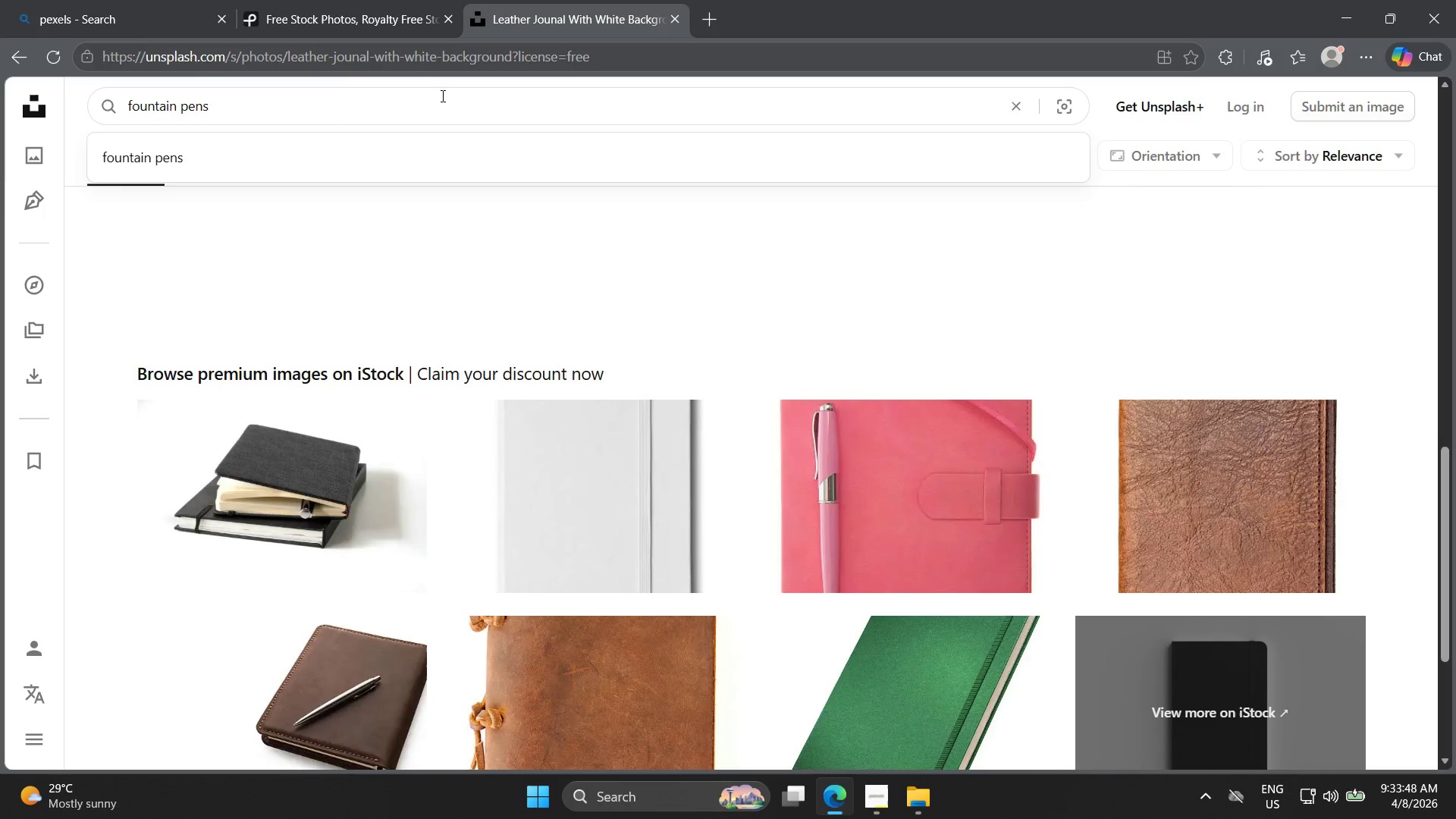 
key(Enter)
 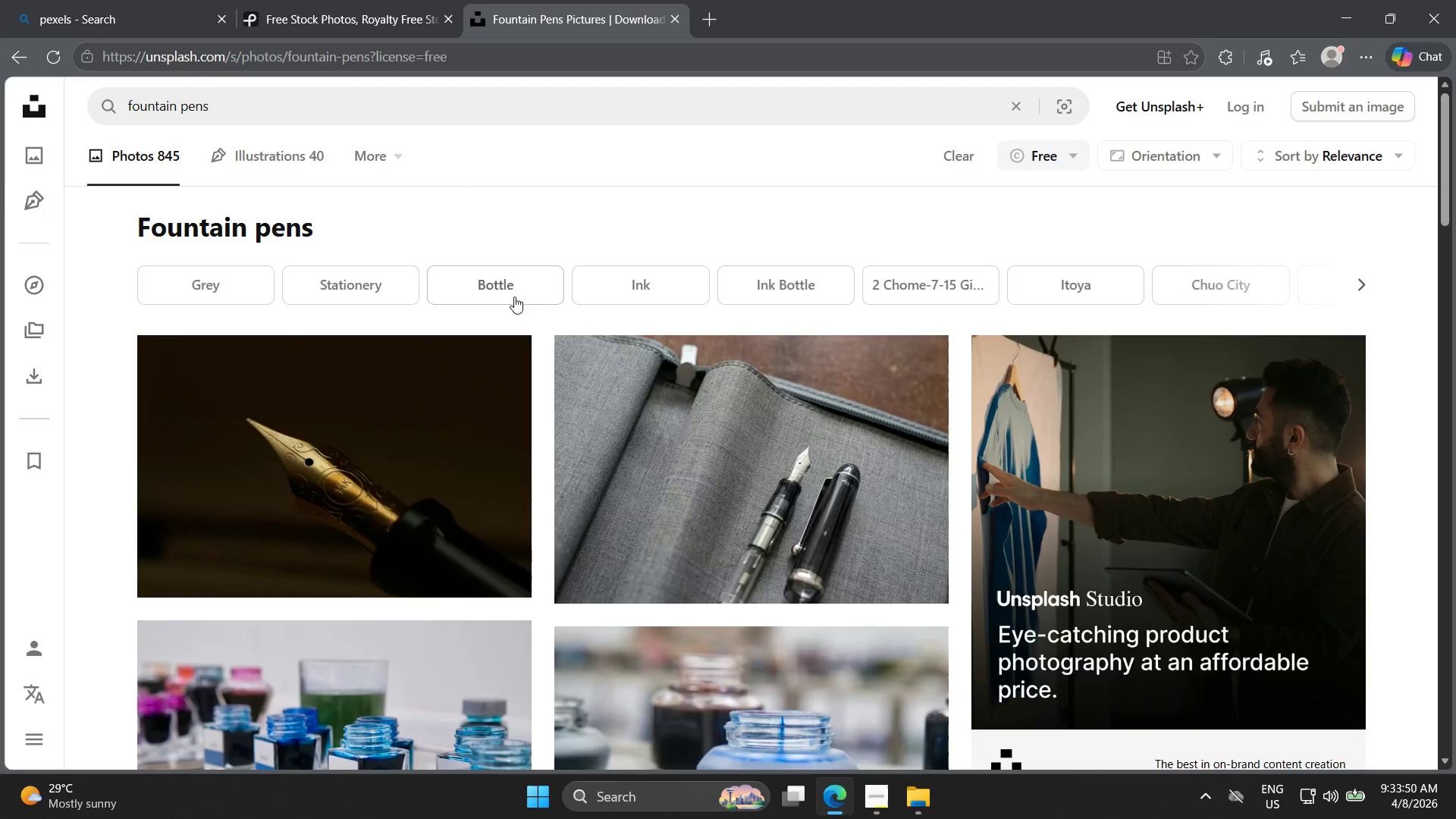 
scroll: coordinate [564, 347], scroll_direction: down, amount: 19.0
 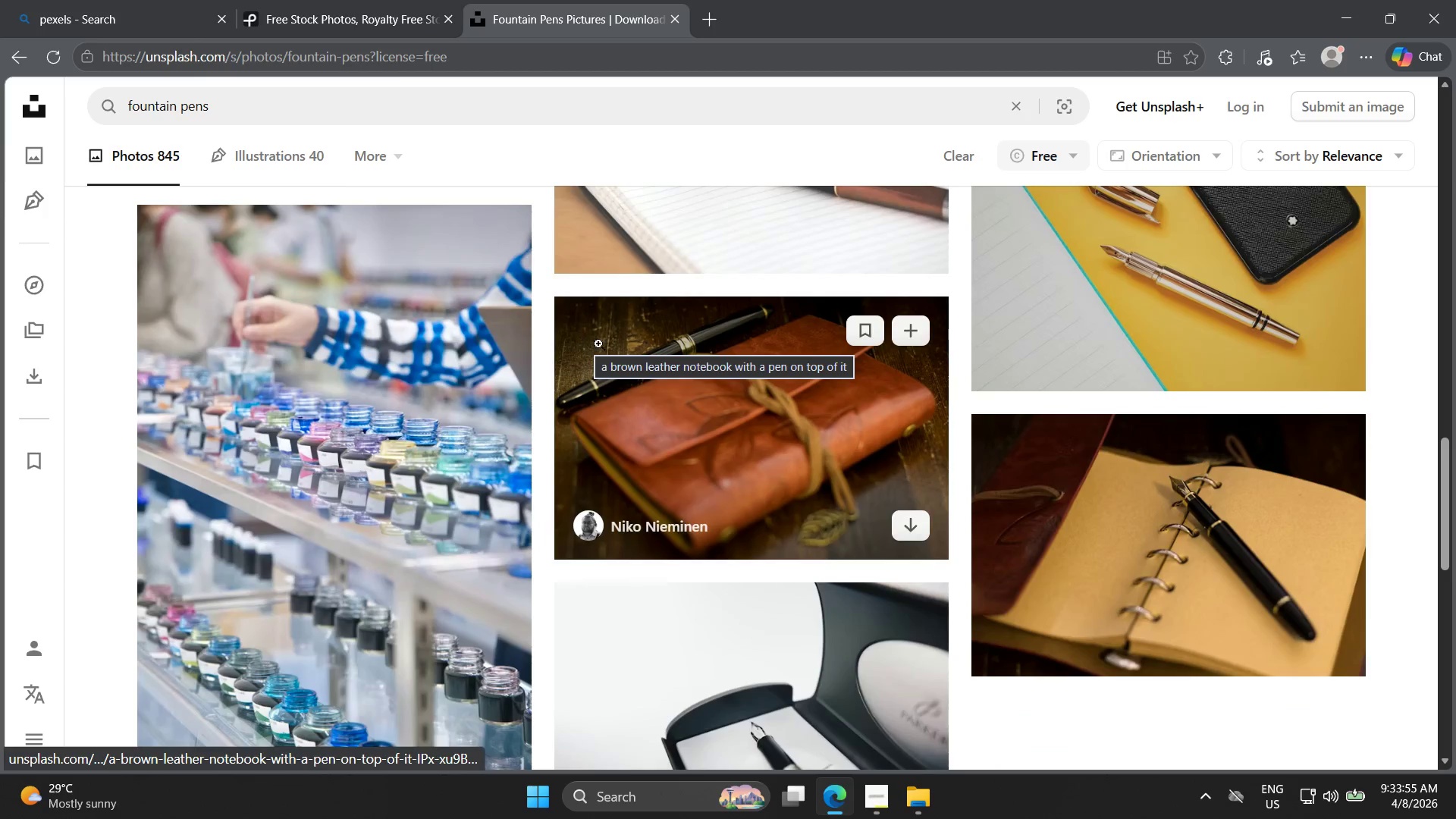 
scroll: coordinate [754, 484], scroll_direction: down, amount: 19.0
 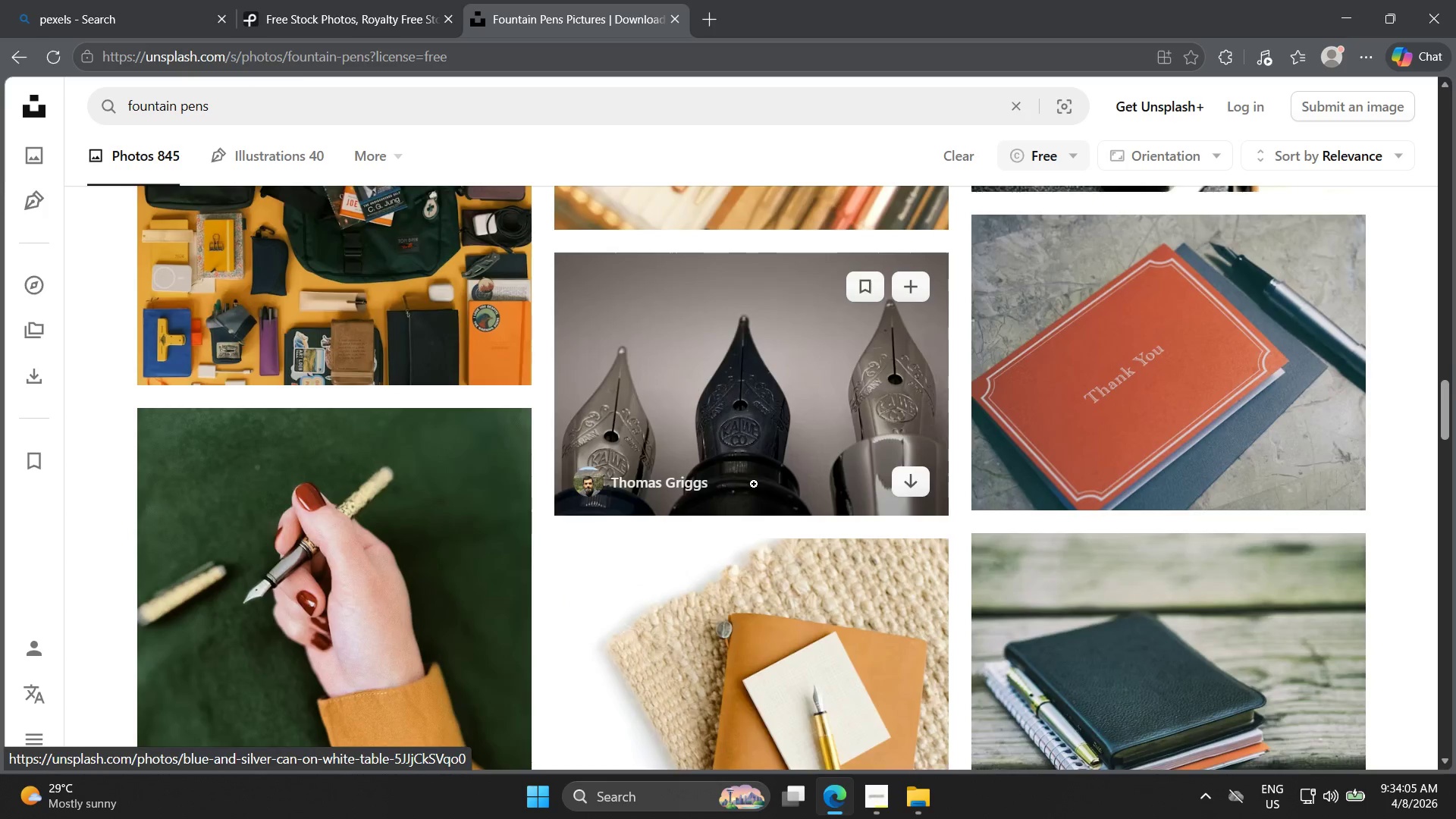 
scroll: coordinate [752, 491], scroll_direction: down, amount: 10.0
 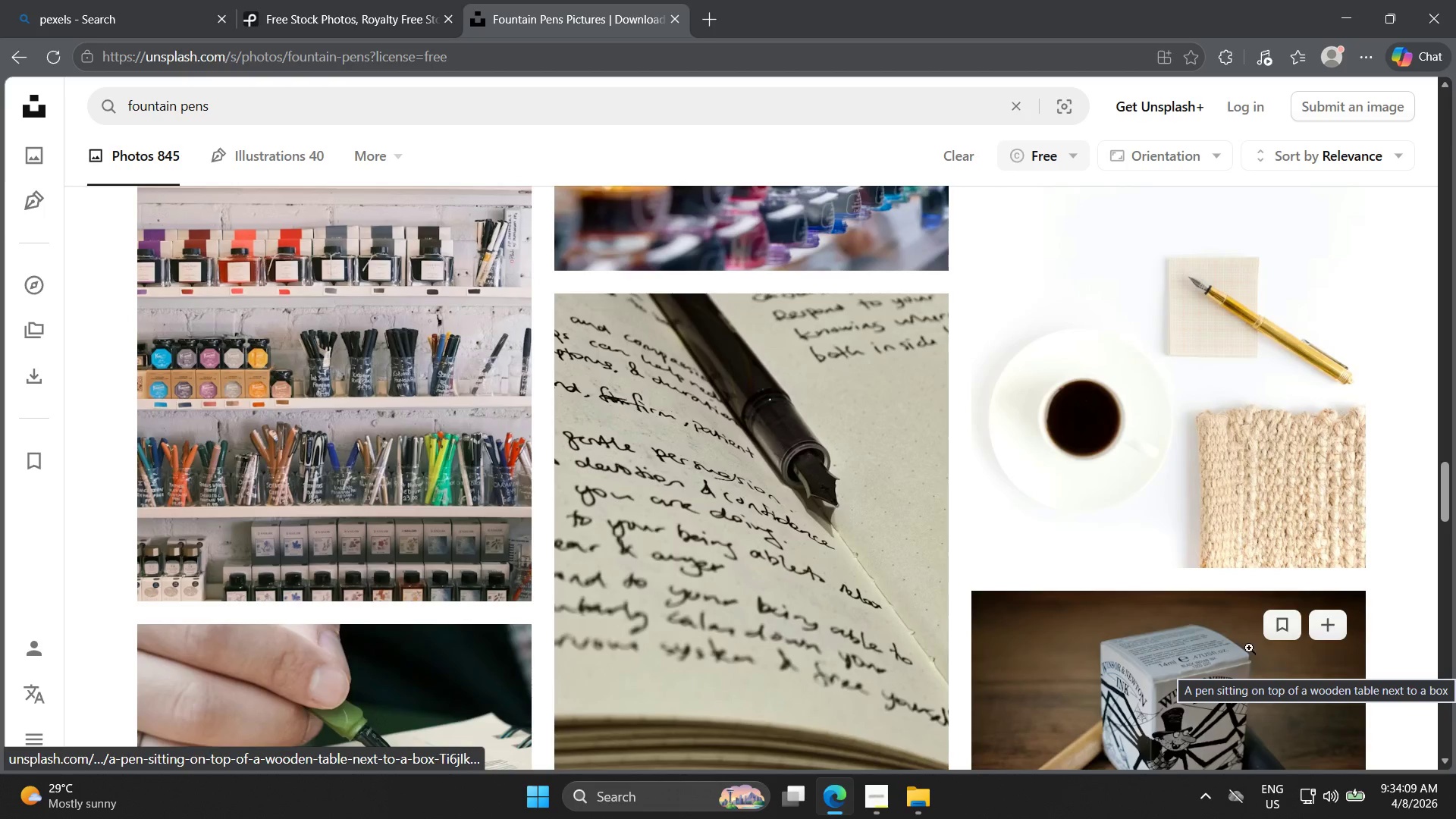 
left_click([1079, 345])
 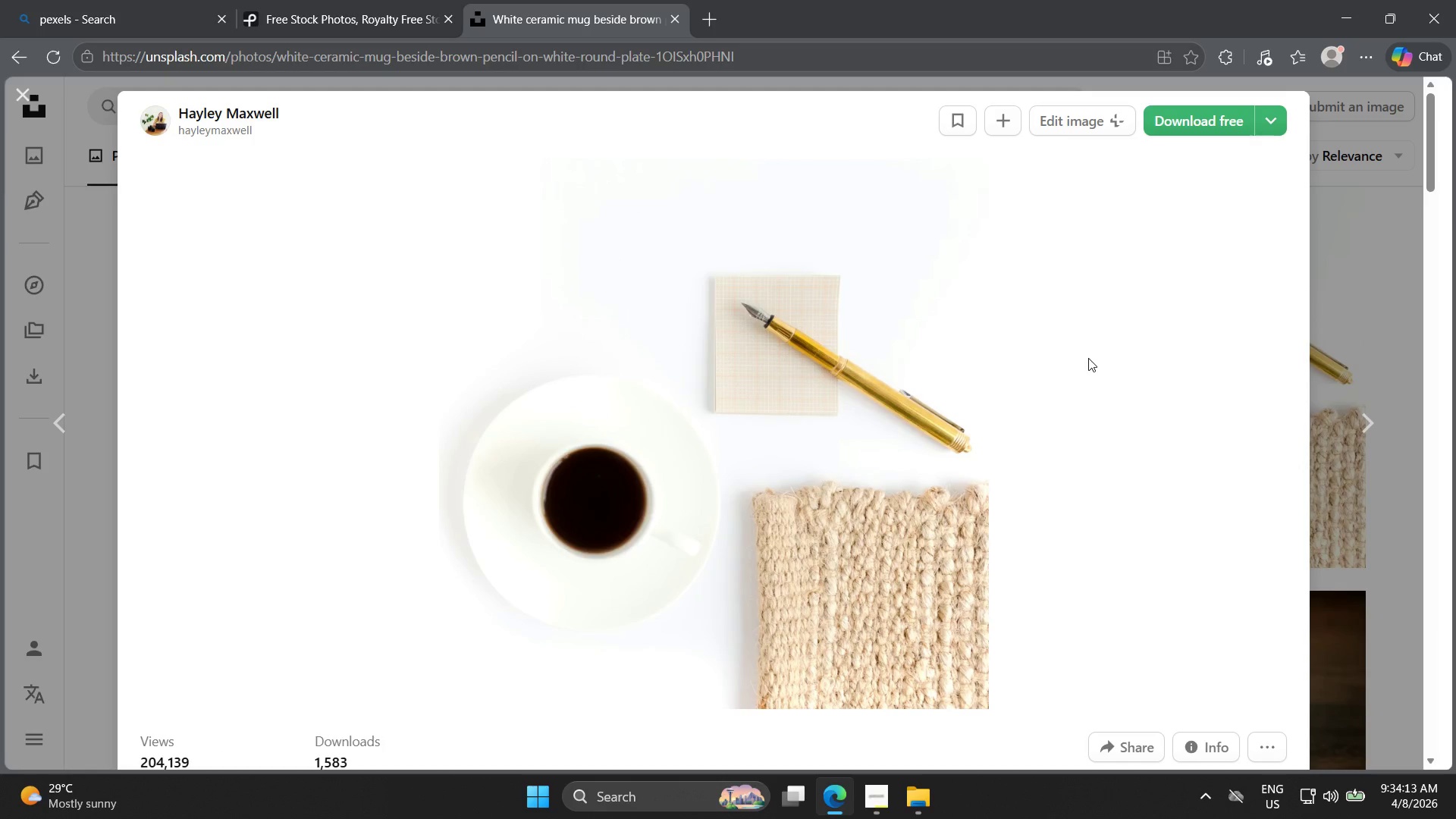 
left_click([1388, 356])
 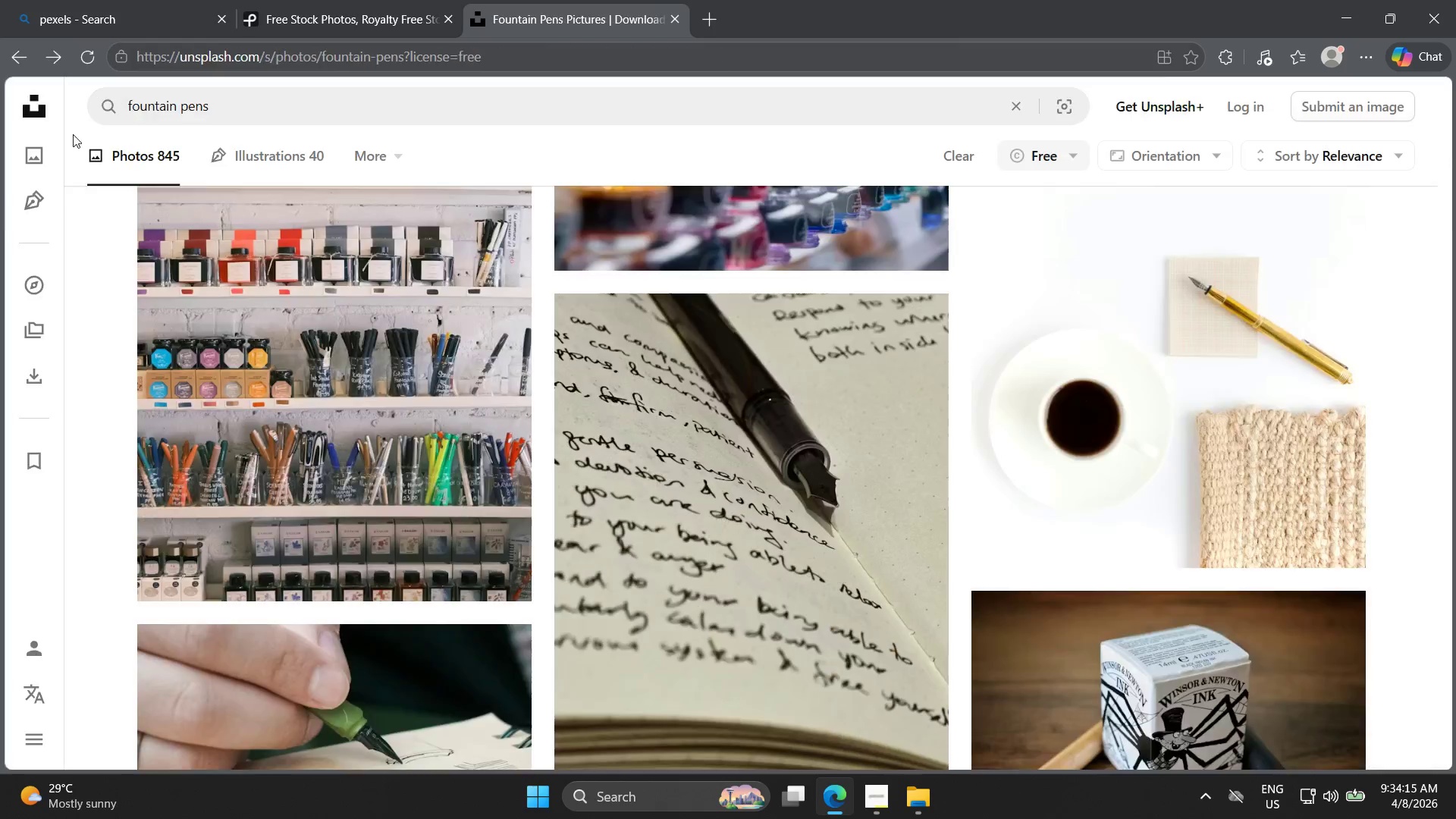 
scroll: coordinate [1046, 470], scroll_direction: down, amount: 23.0
 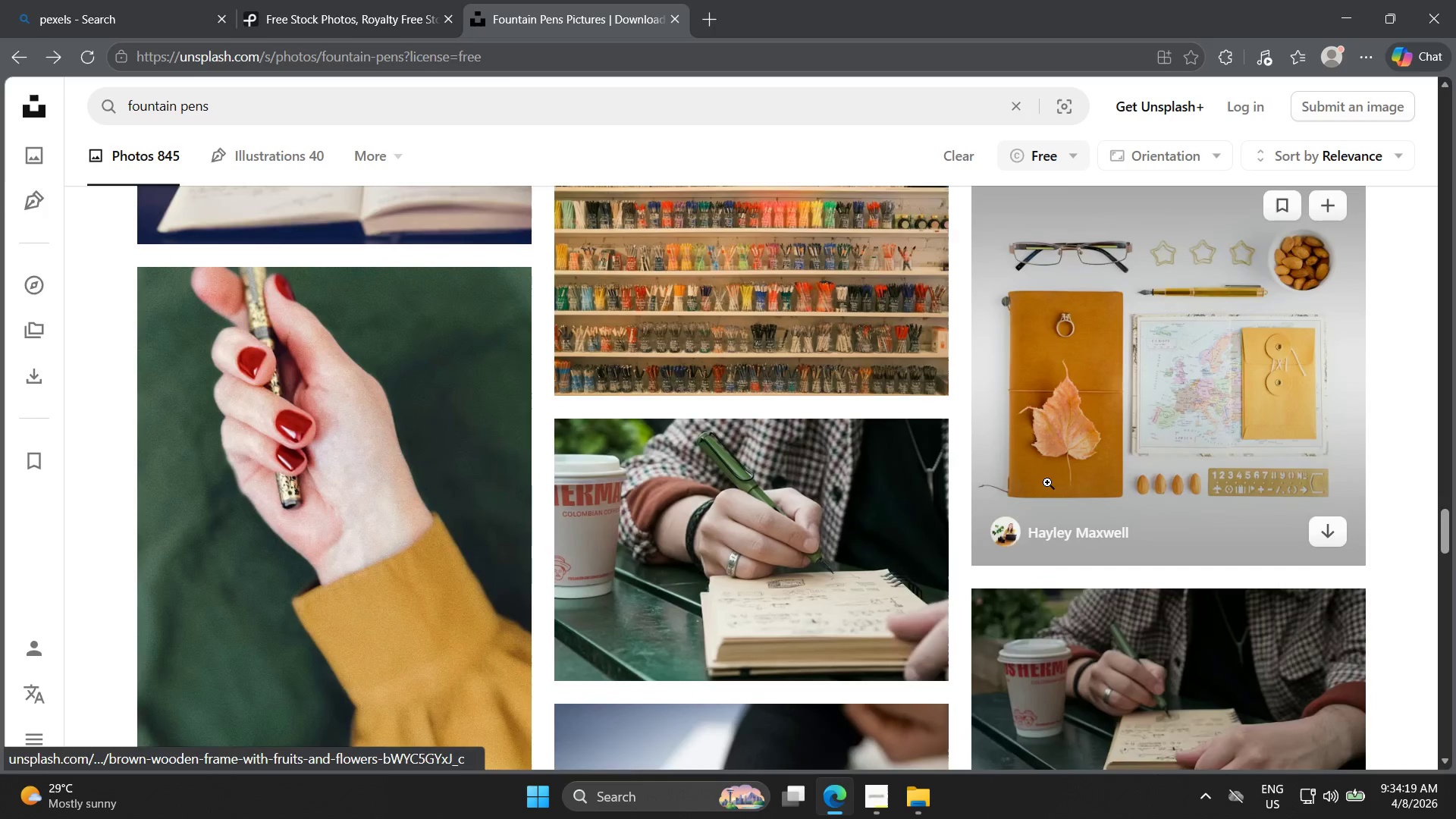 
scroll: coordinate [1038, 512], scroll_direction: down, amount: 26.0
 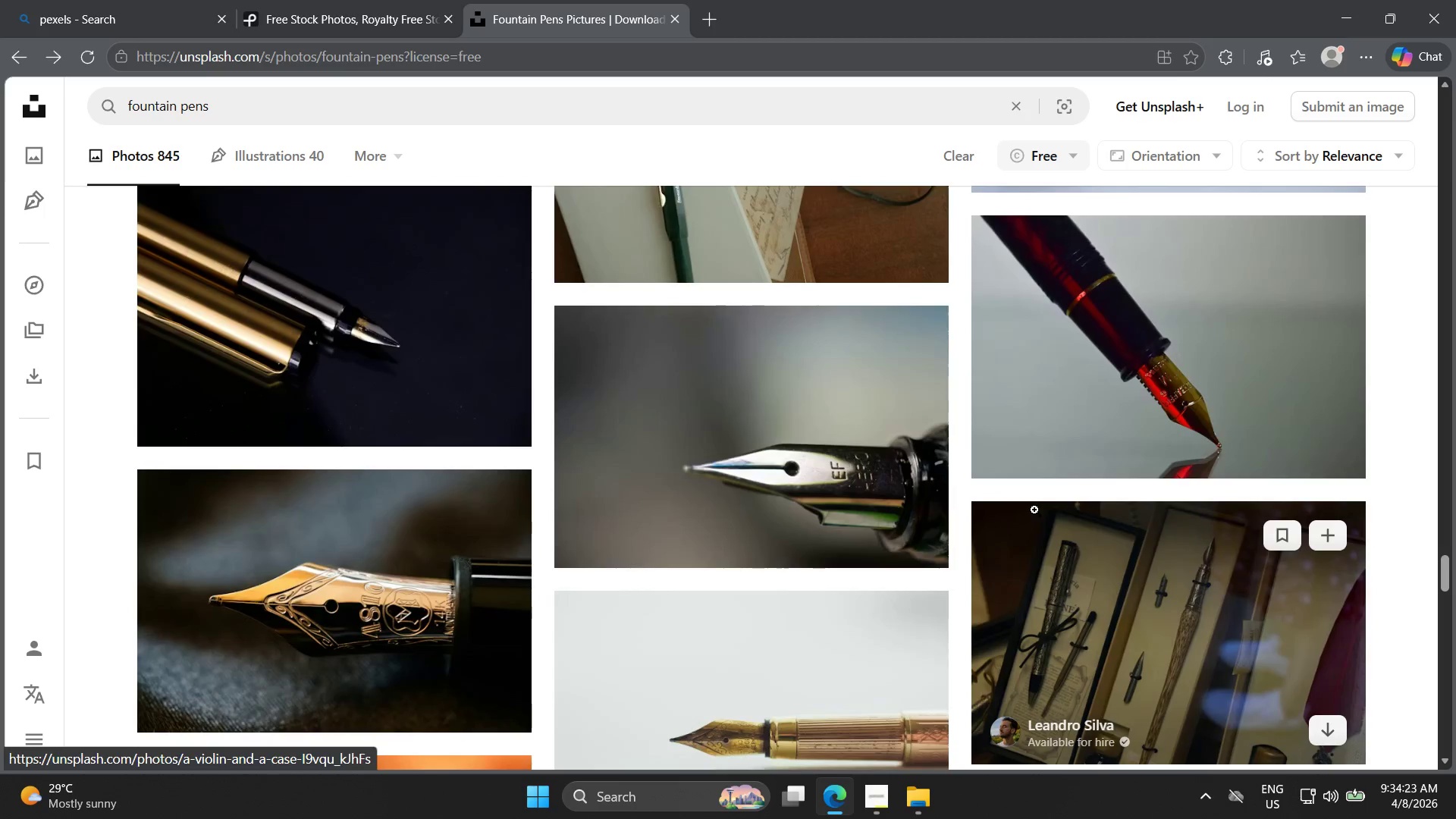 
scroll: coordinate [1027, 529], scroll_direction: down, amount: 12.0
 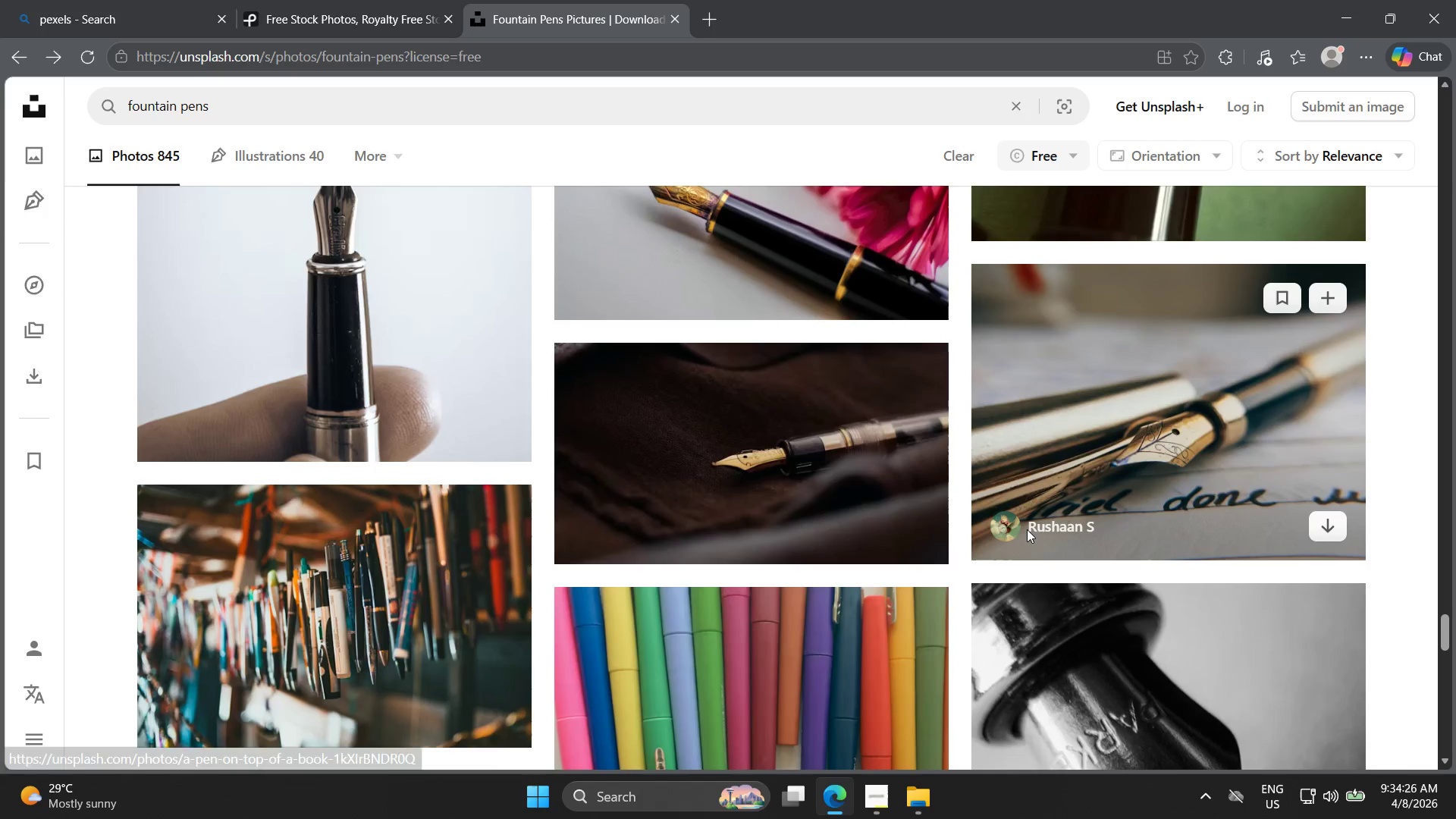 
scroll: coordinate [1027, 529], scroll_direction: up, amount: 2.0
 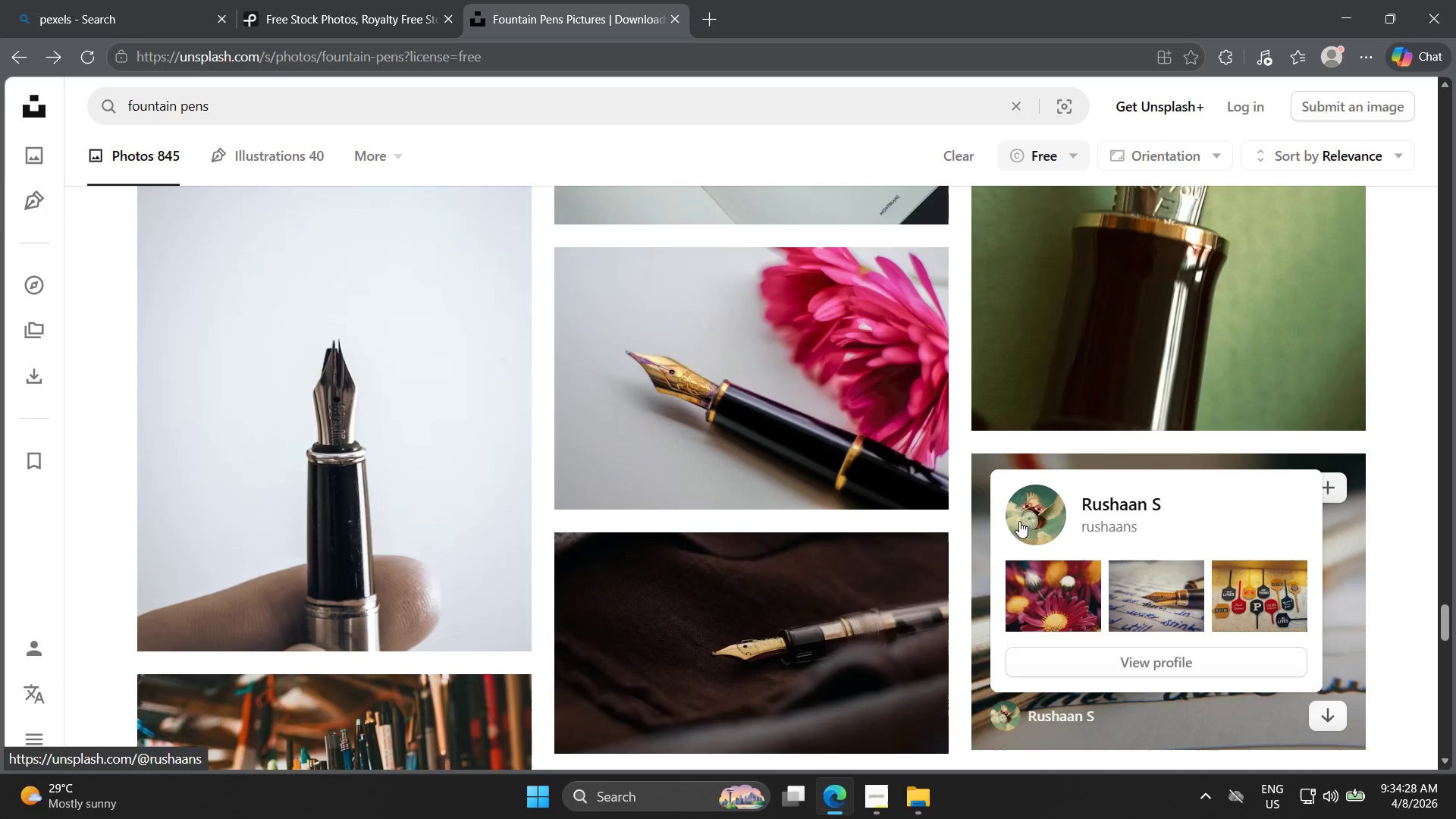 
scroll: coordinate [1004, 544], scroll_direction: down, amount: 23.0
 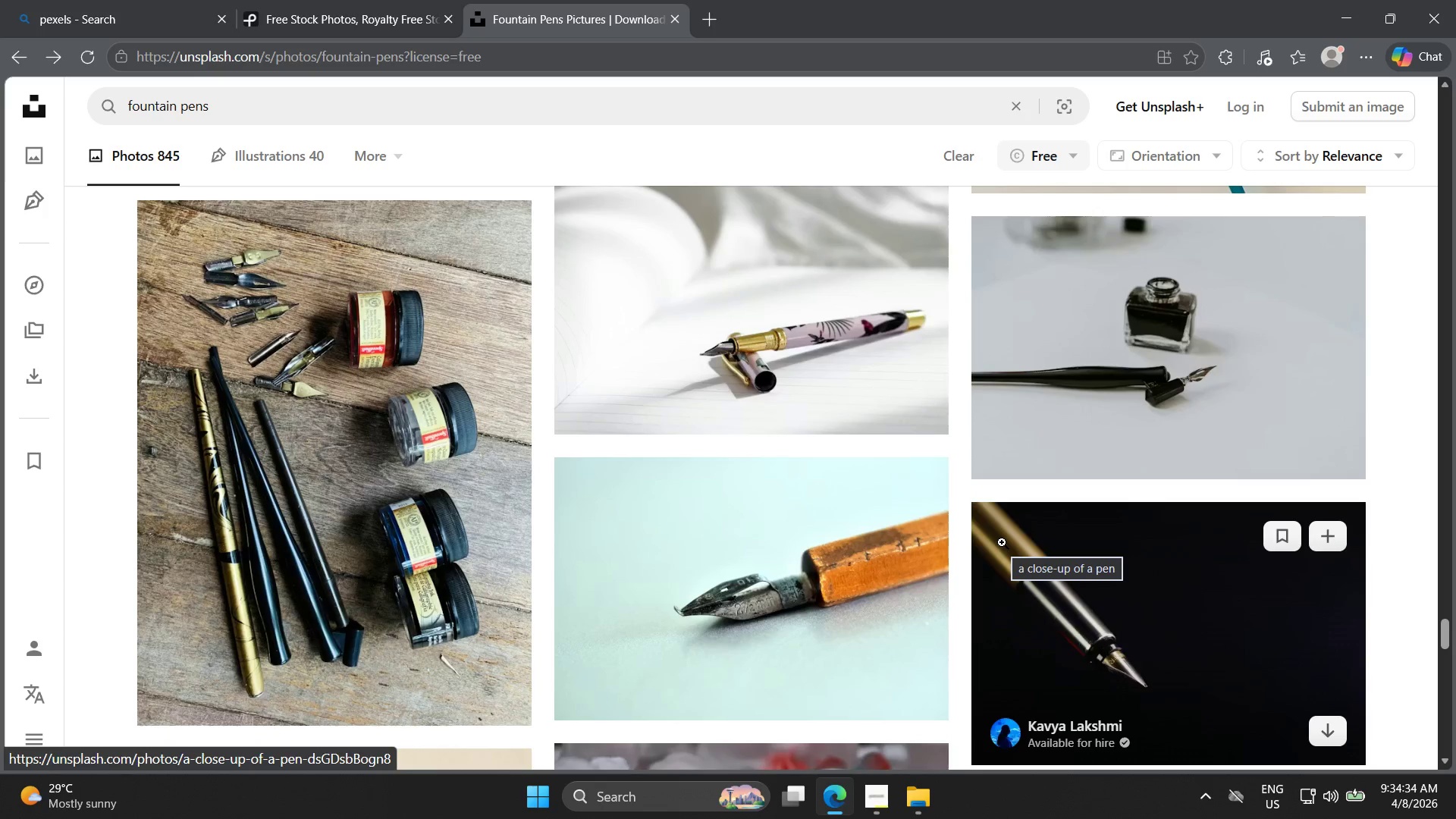 
scroll: coordinate [999, 544], scroll_direction: down, amount: 11.0
 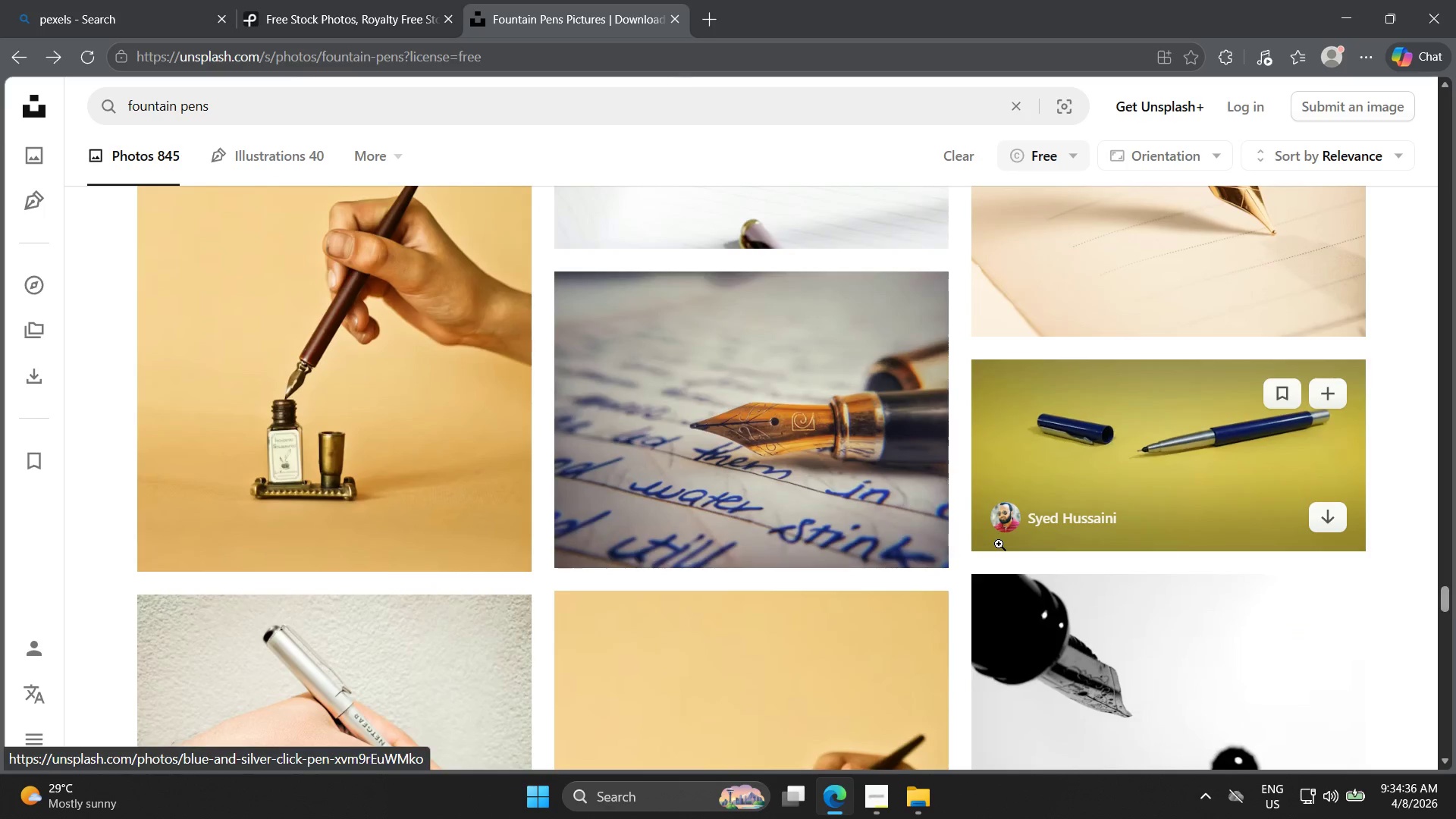 
scroll: coordinate [999, 544], scroll_direction: up, amount: 3.0
 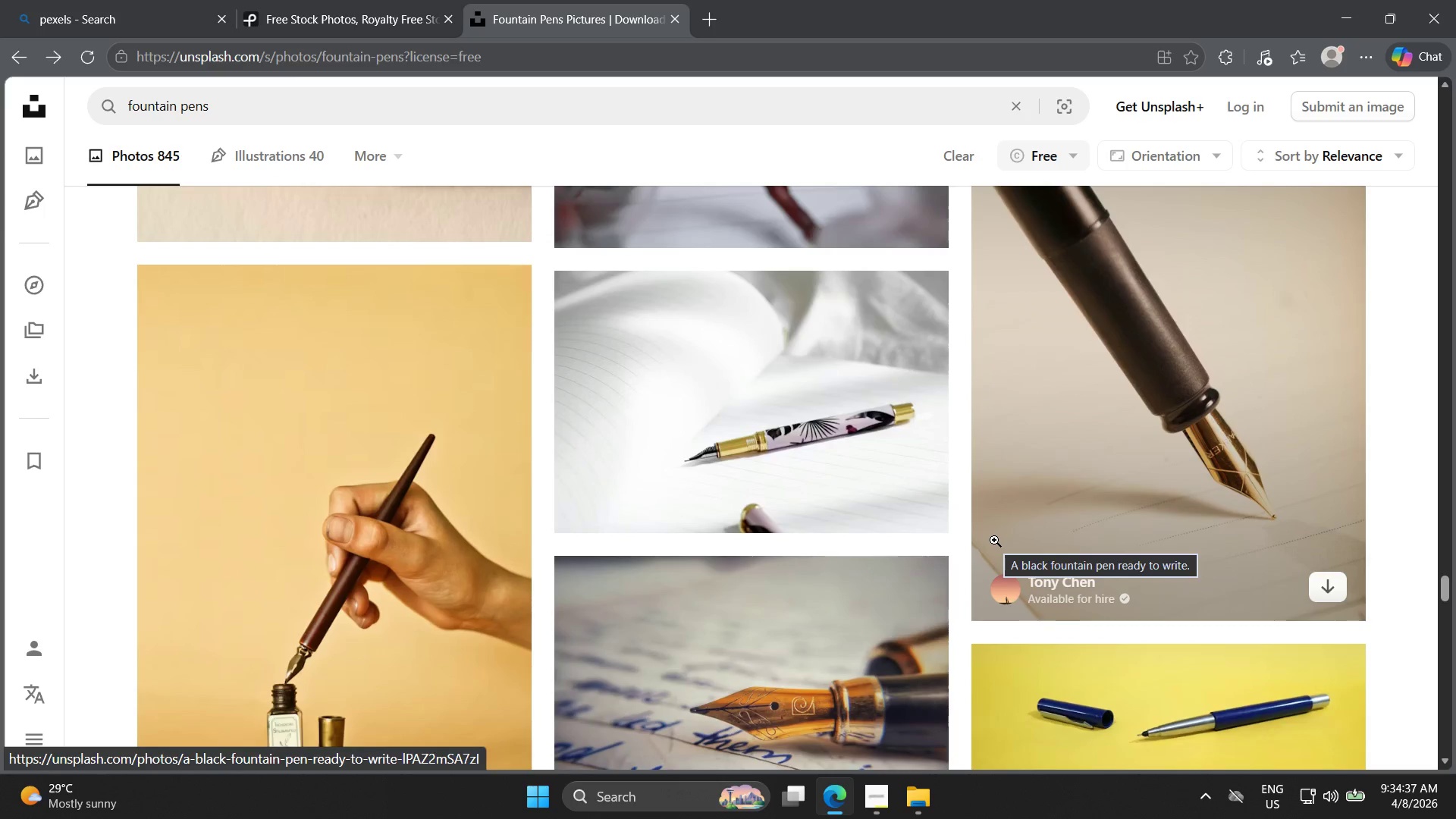 
scroll: coordinate [996, 634], scroll_direction: down, amount: 34.0
 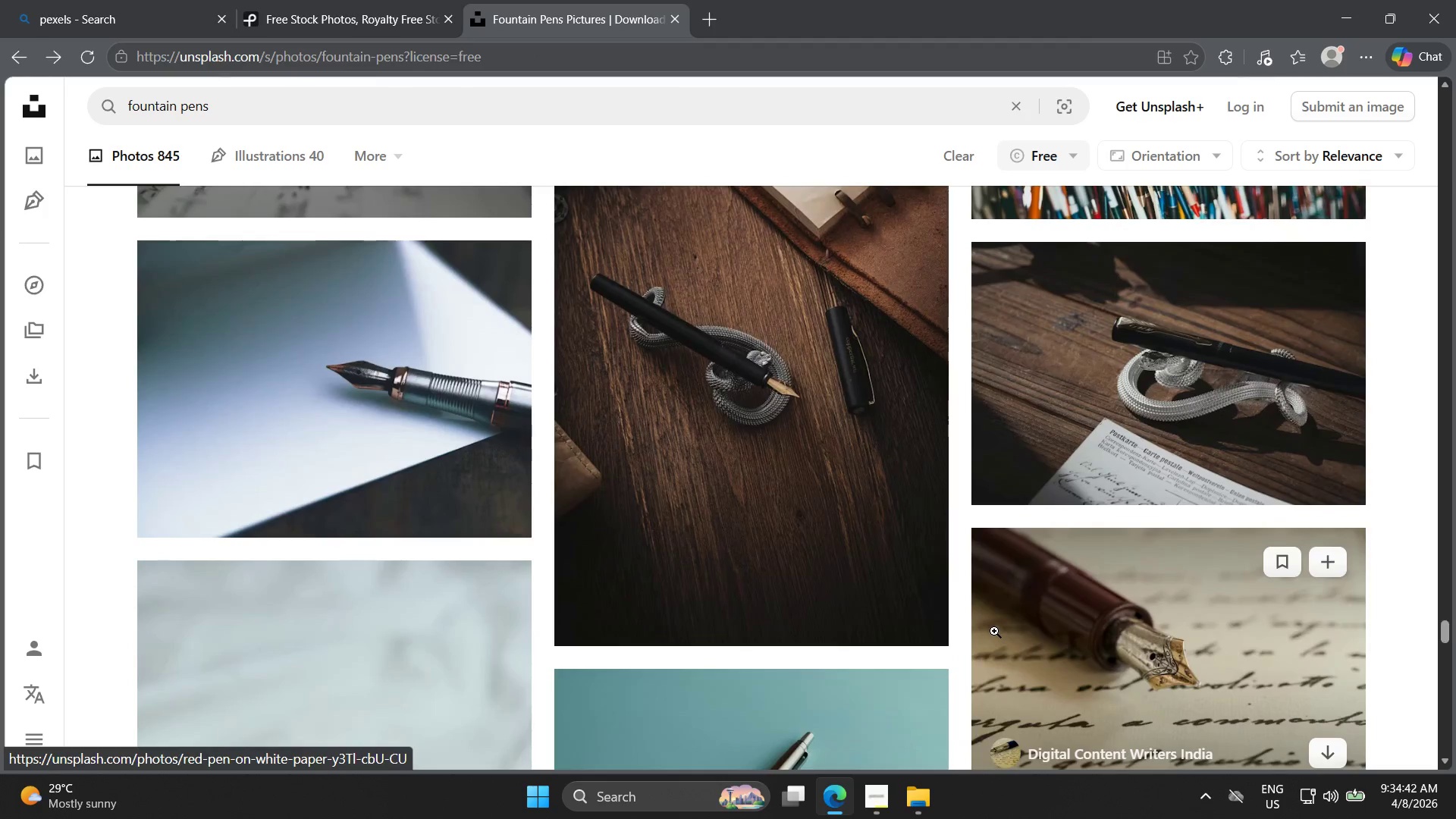 
scroll: coordinate [981, 629], scroll_direction: down, amount: 20.0
 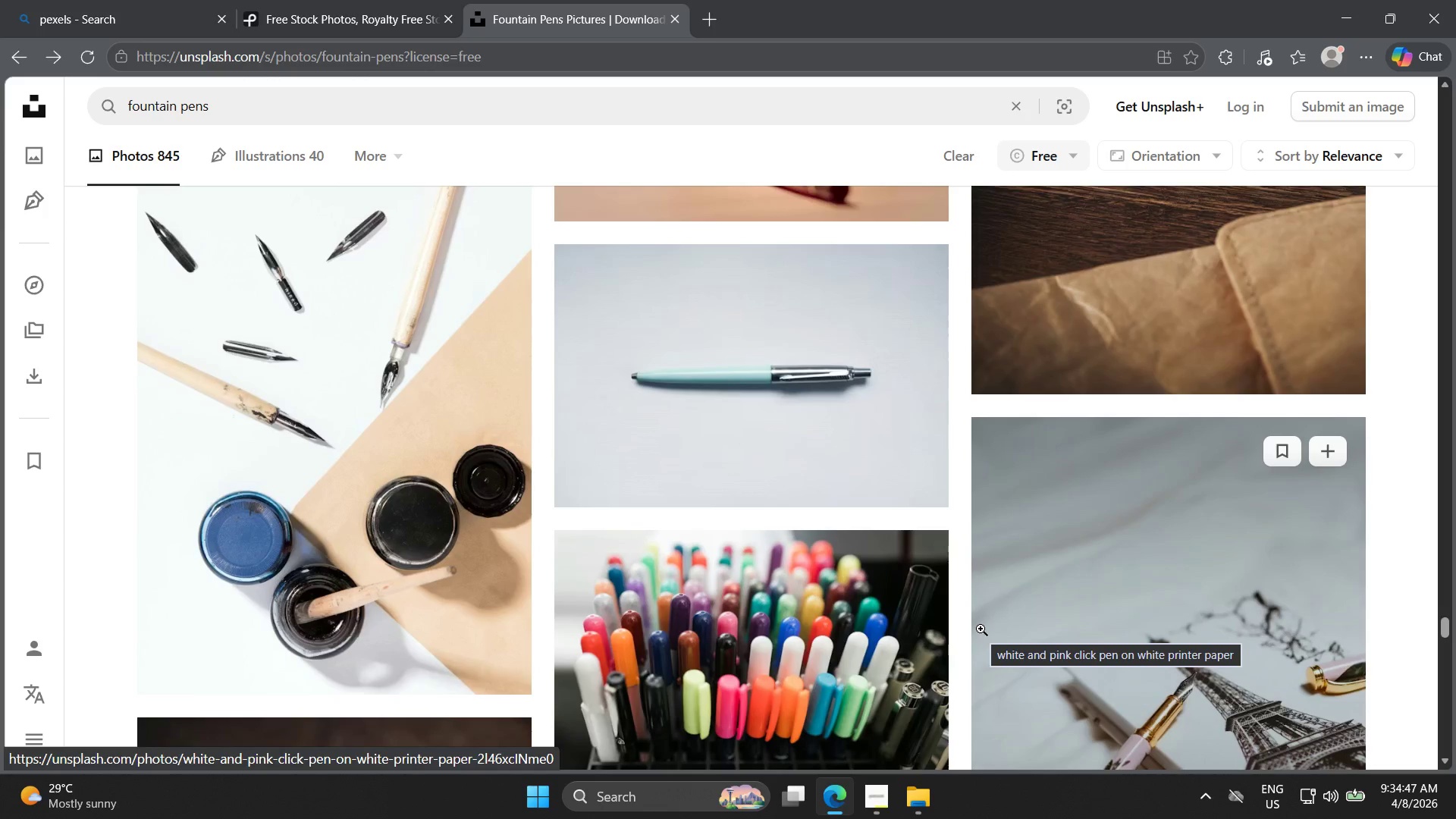 
scroll: coordinate [981, 629], scroll_direction: up, amount: 2.0
 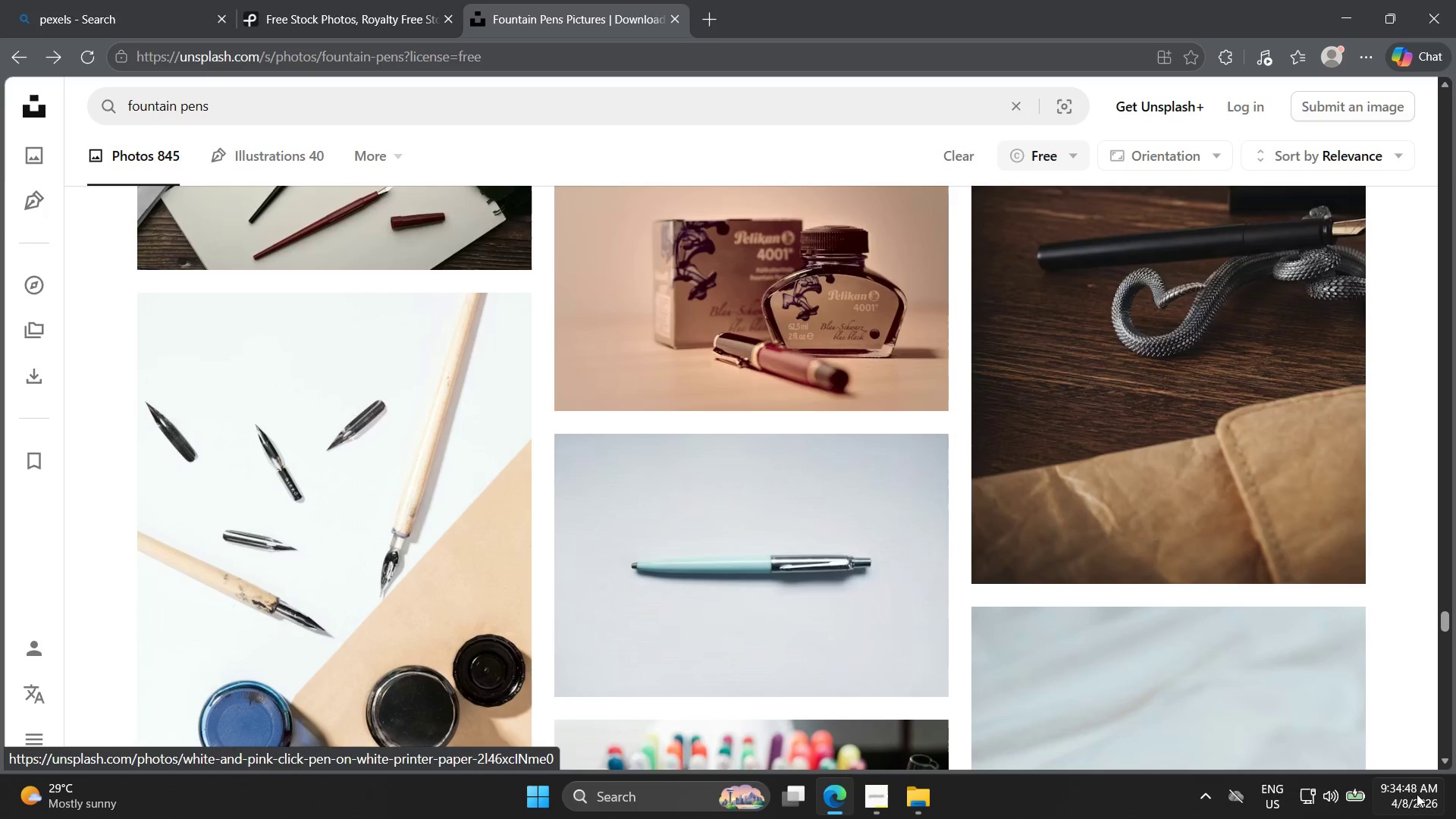 
scroll: coordinate [1005, 617], scroll_direction: down, amount: 20.0
 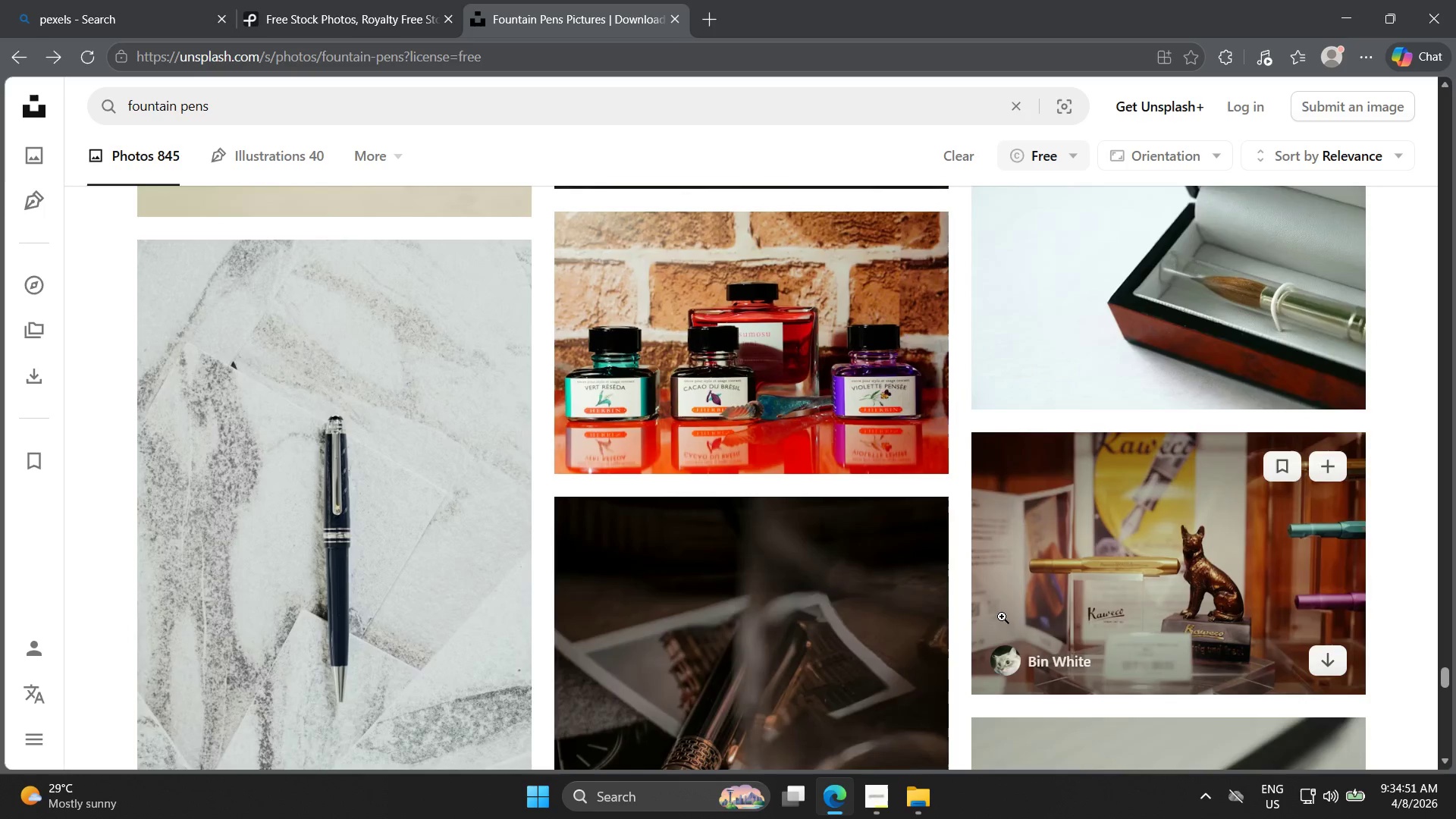 
mouse_move([1012, 632])
 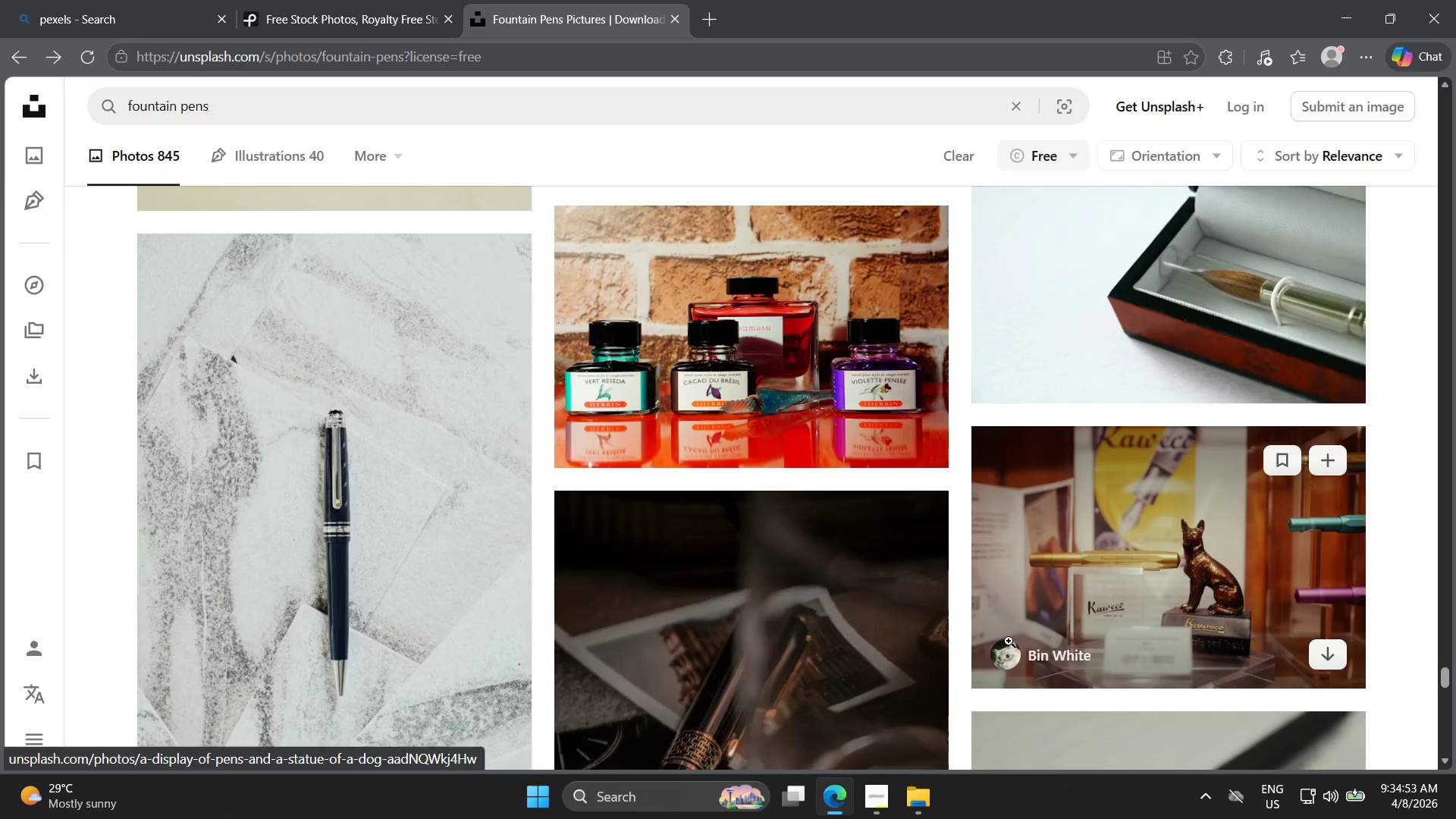 
scroll: coordinate [1003, 643], scroll_direction: down, amount: 3.0
 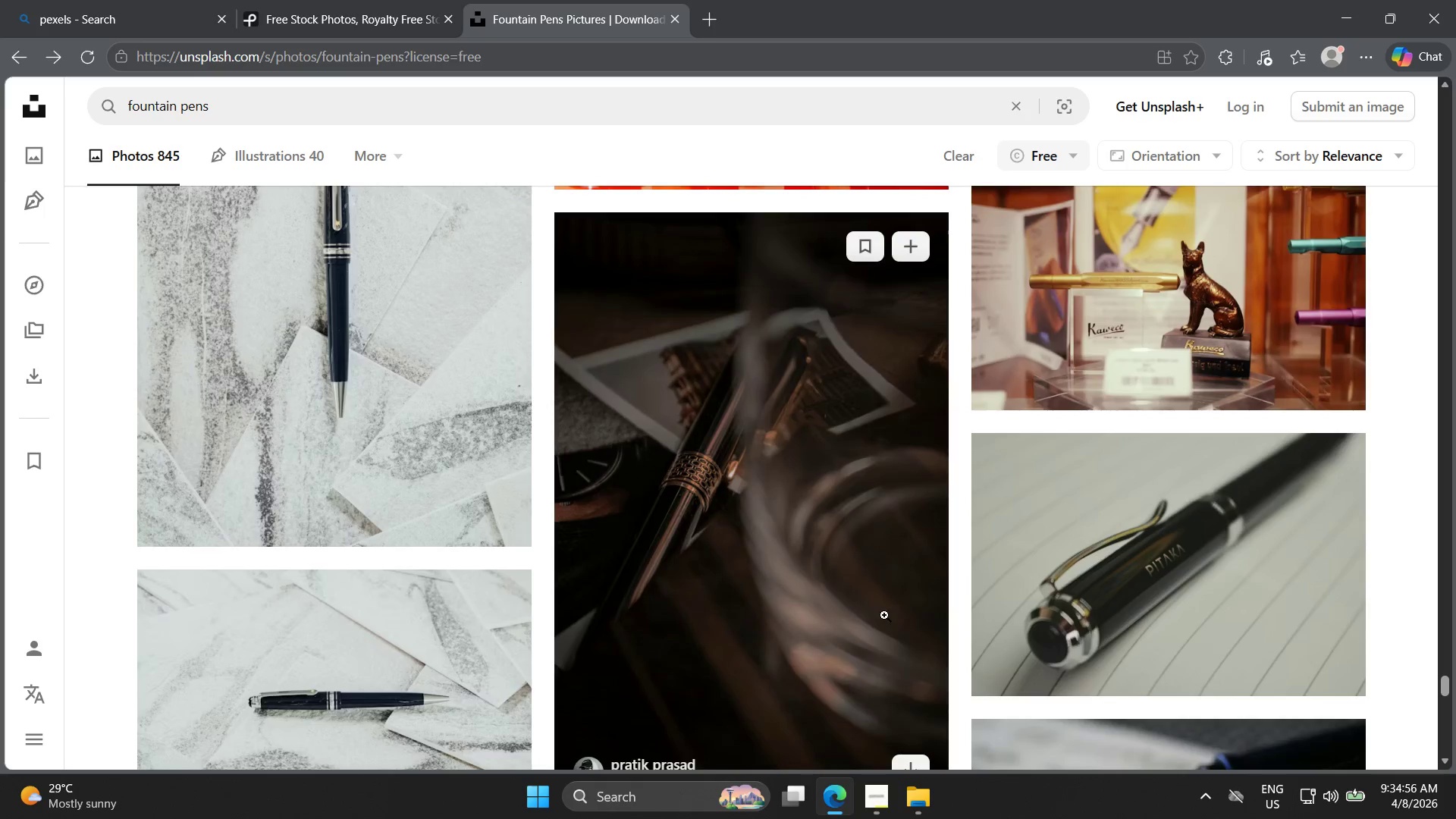 
left_click([369, 352])
 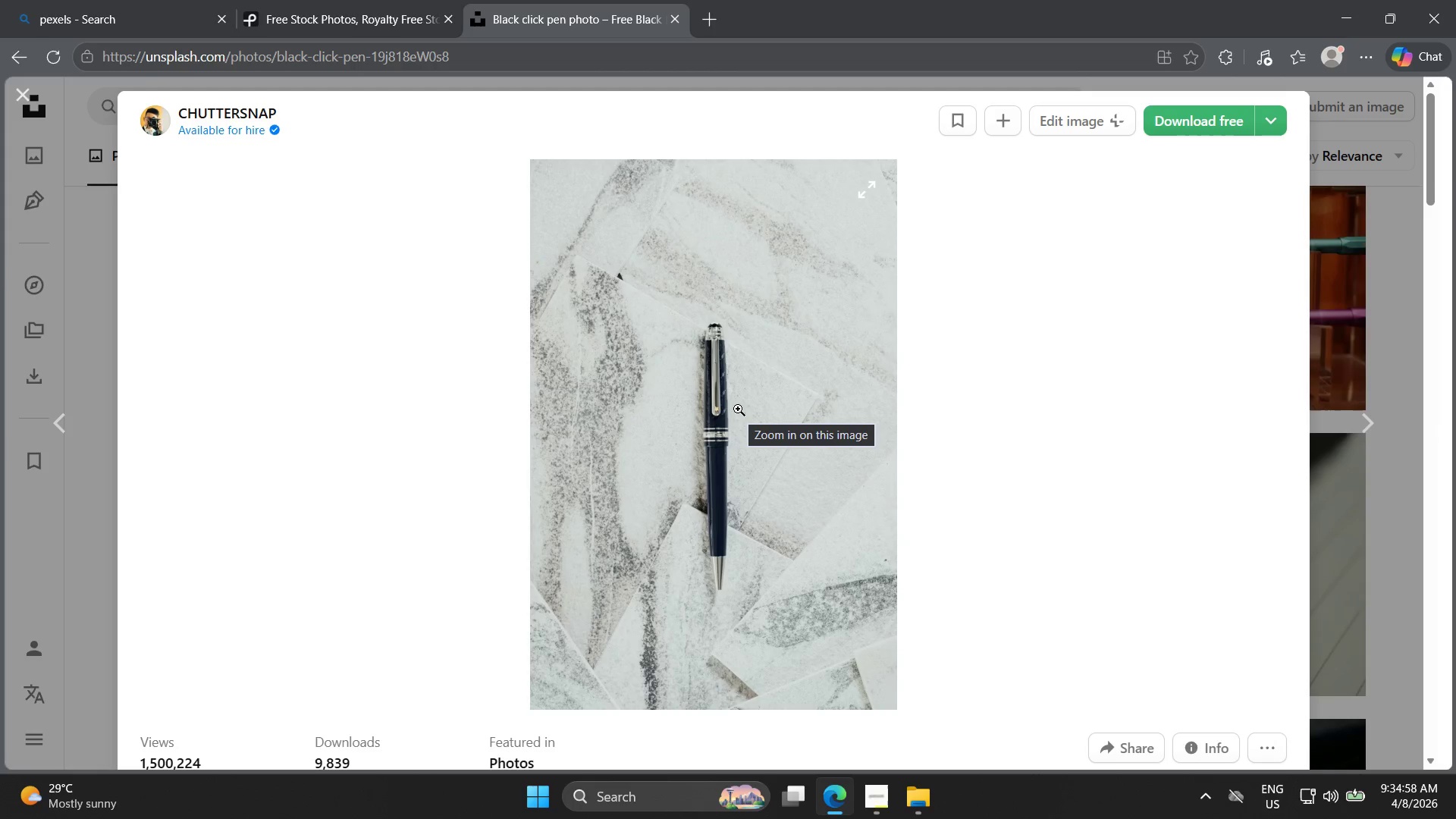 
left_click([708, 519])
 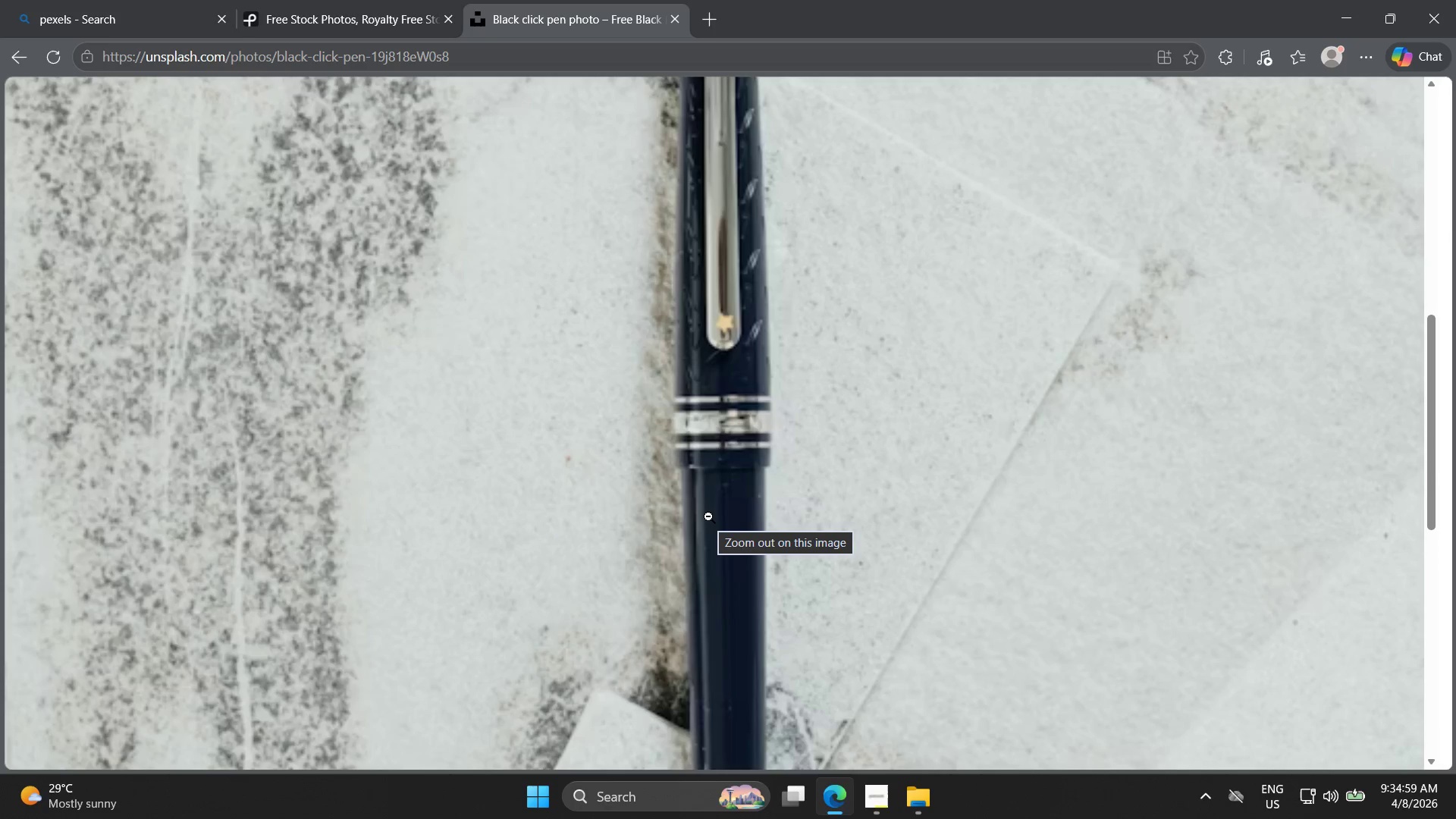 
scroll: coordinate [1210, 507], scroll_direction: down, amount: 6.0
 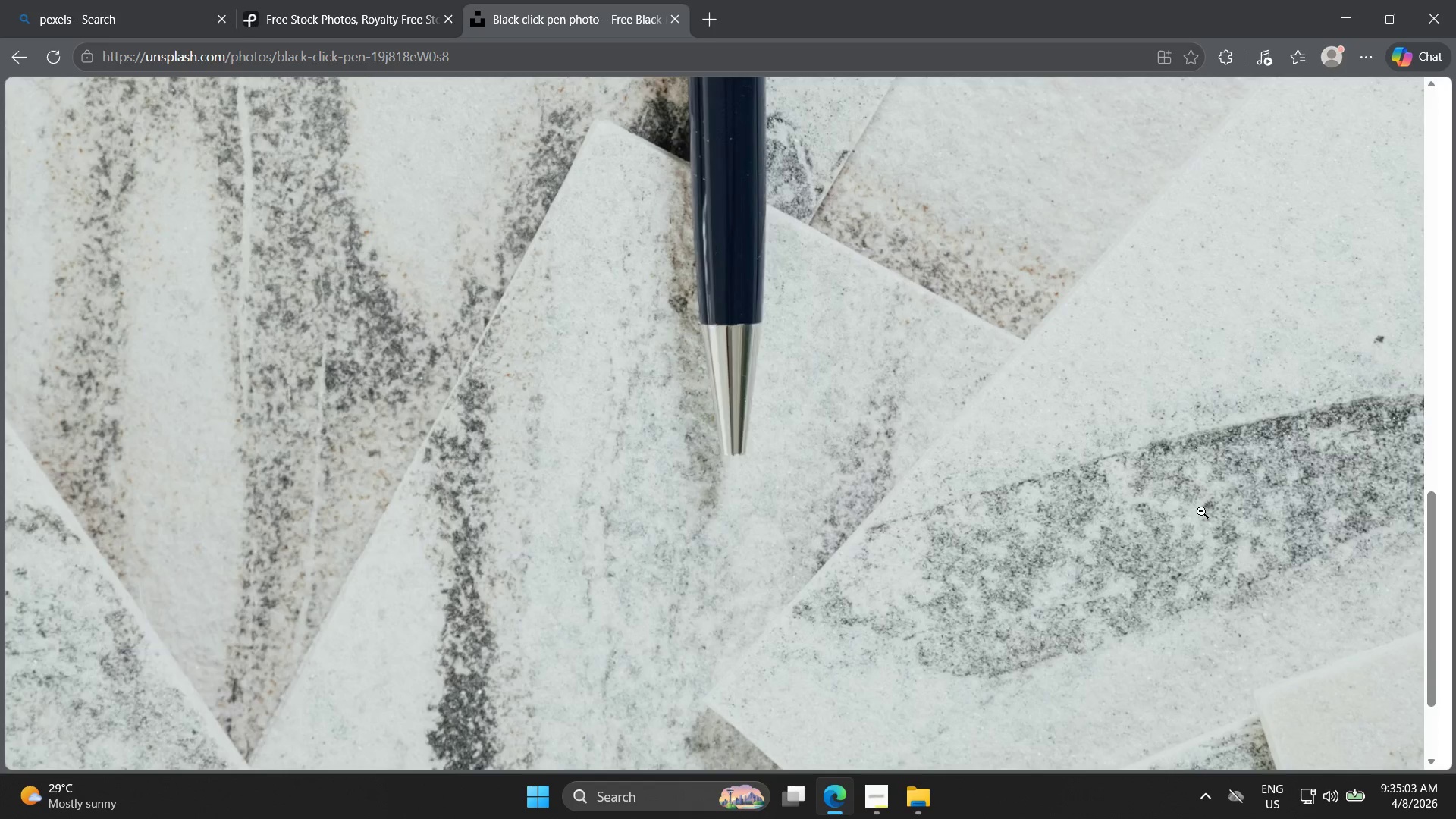 
scroll: coordinate [1184, 513], scroll_direction: up, amount: 10.0
 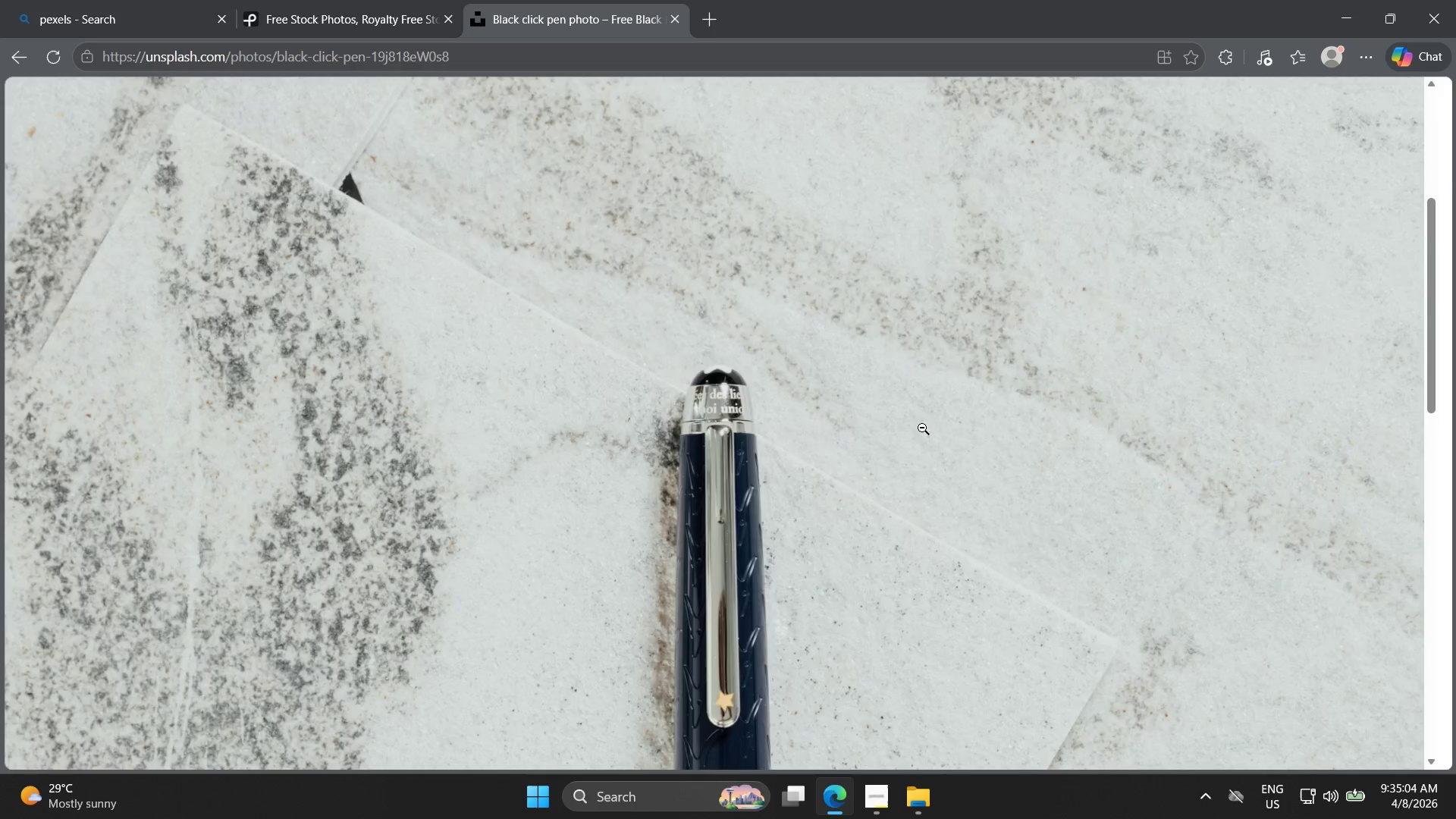 
left_click([910, 422])
 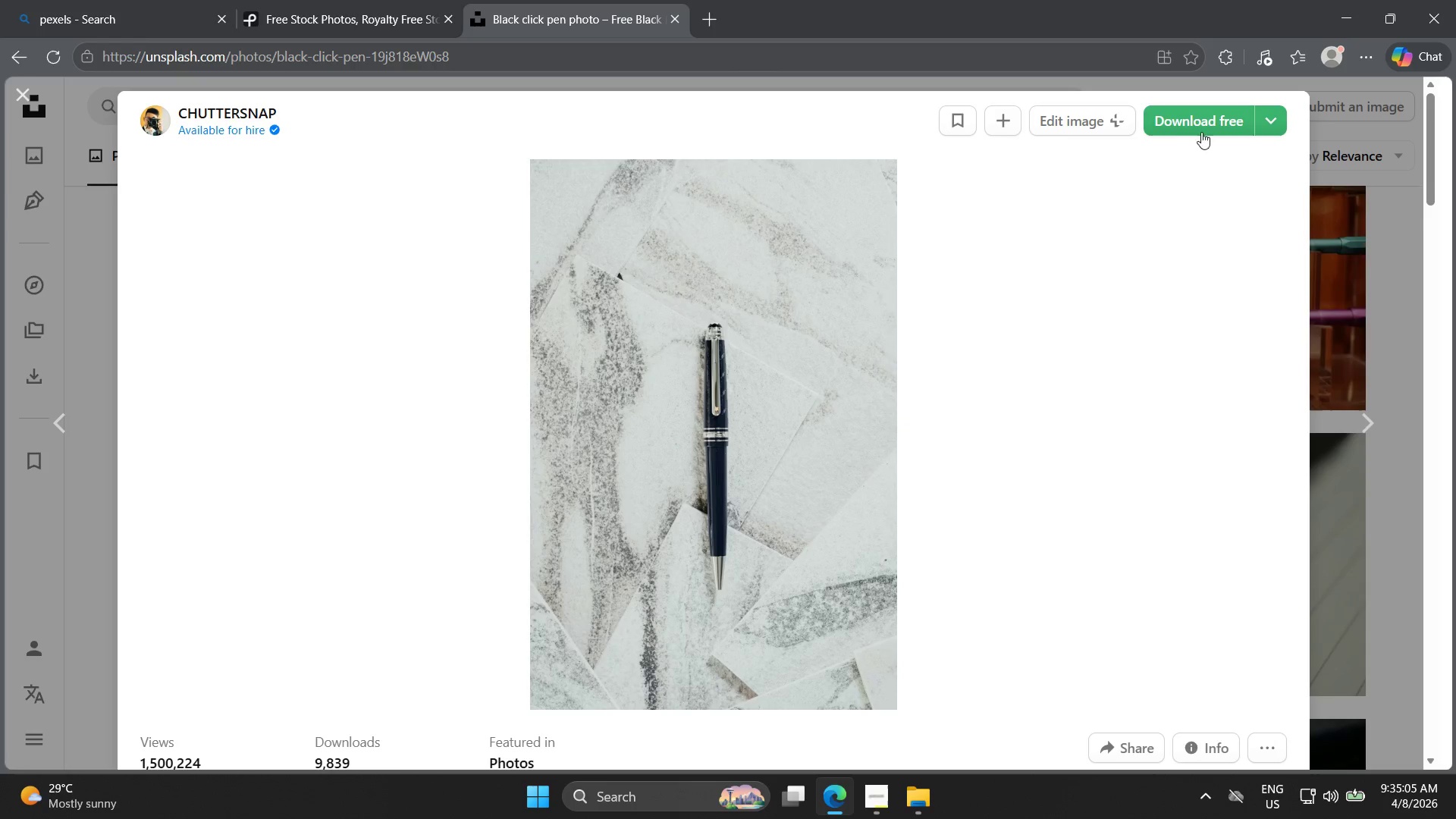 
left_click([1198, 125])
 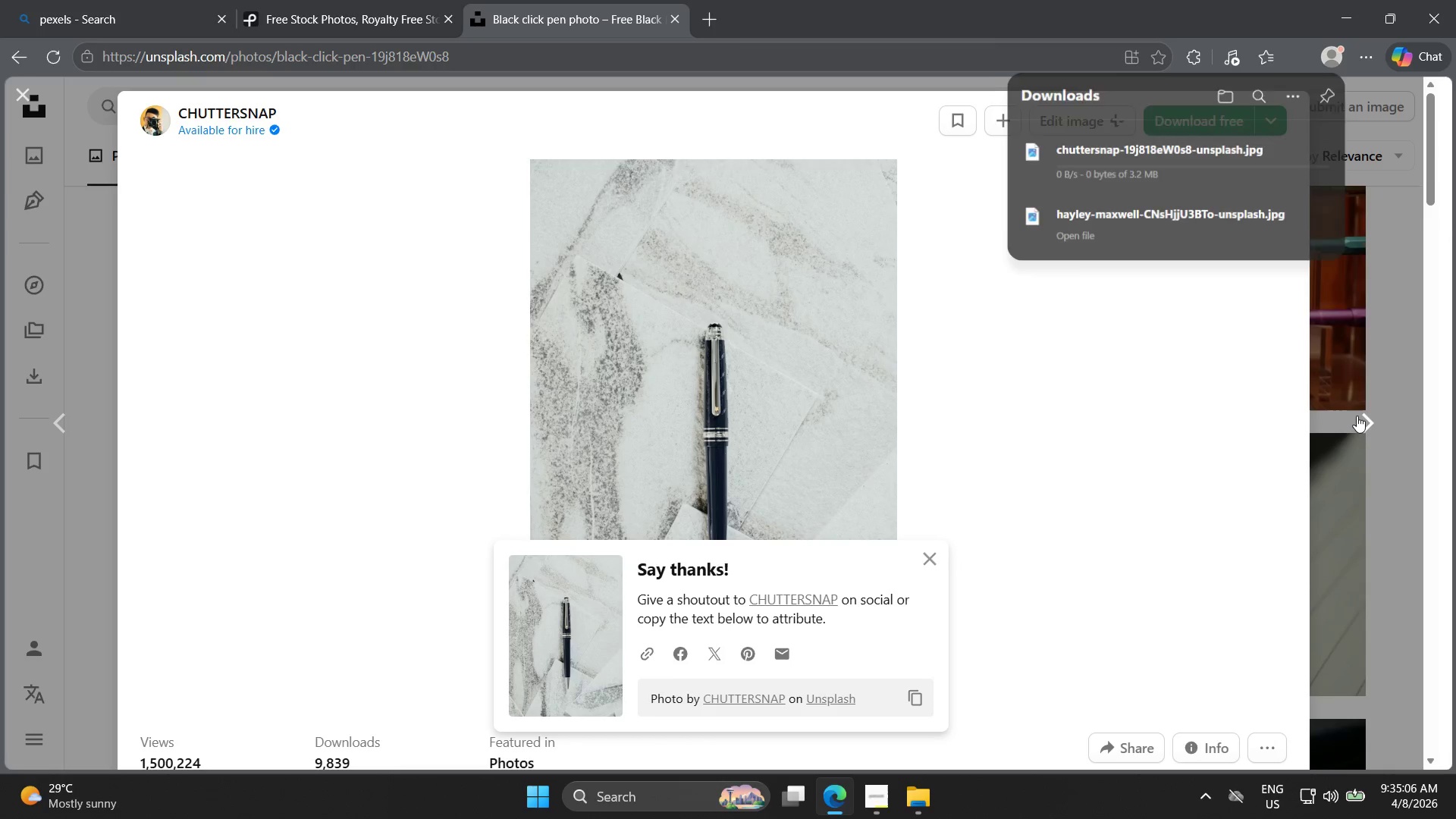 
left_click([1357, 416])
 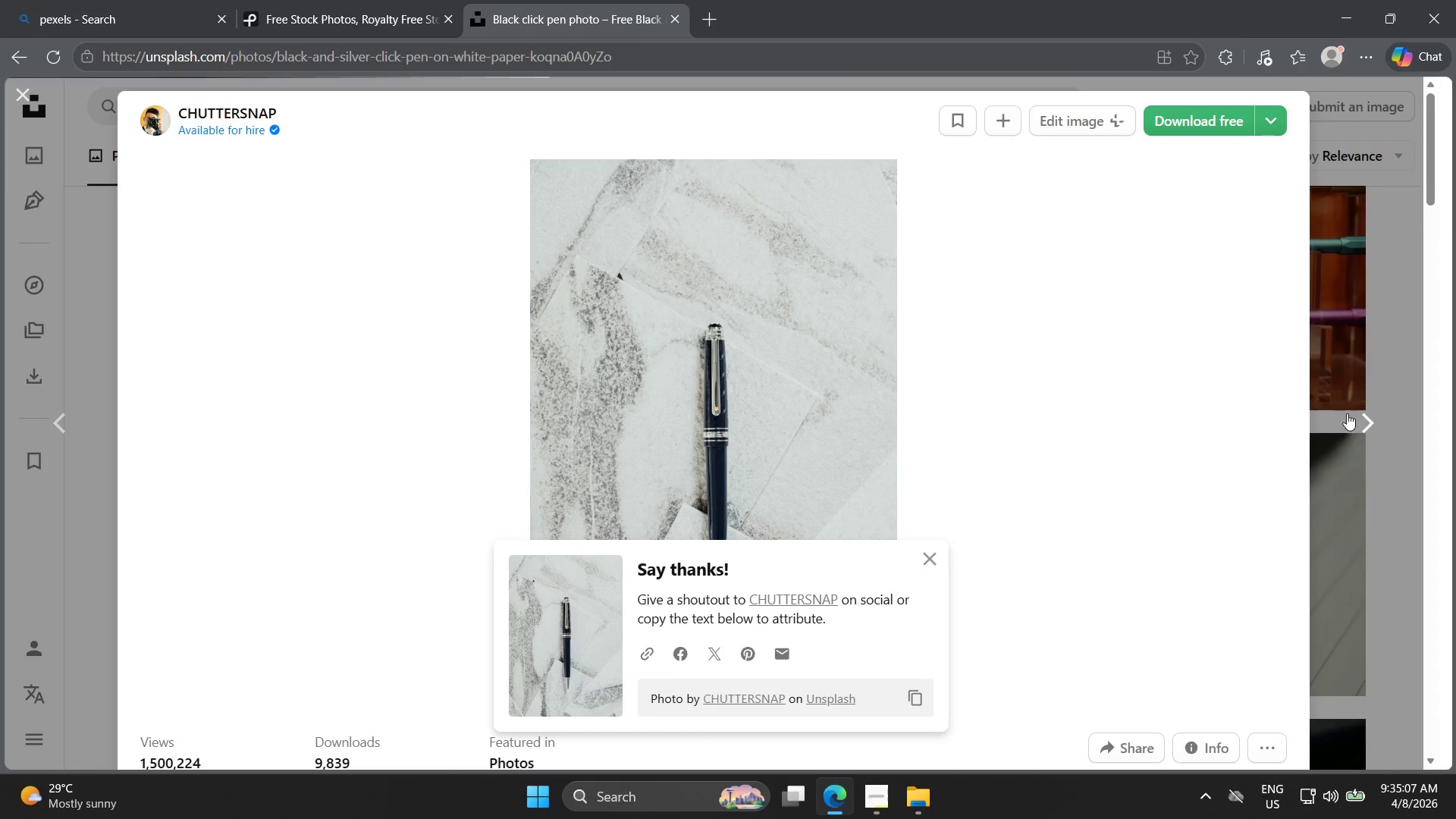 
left_click([1345, 413])
 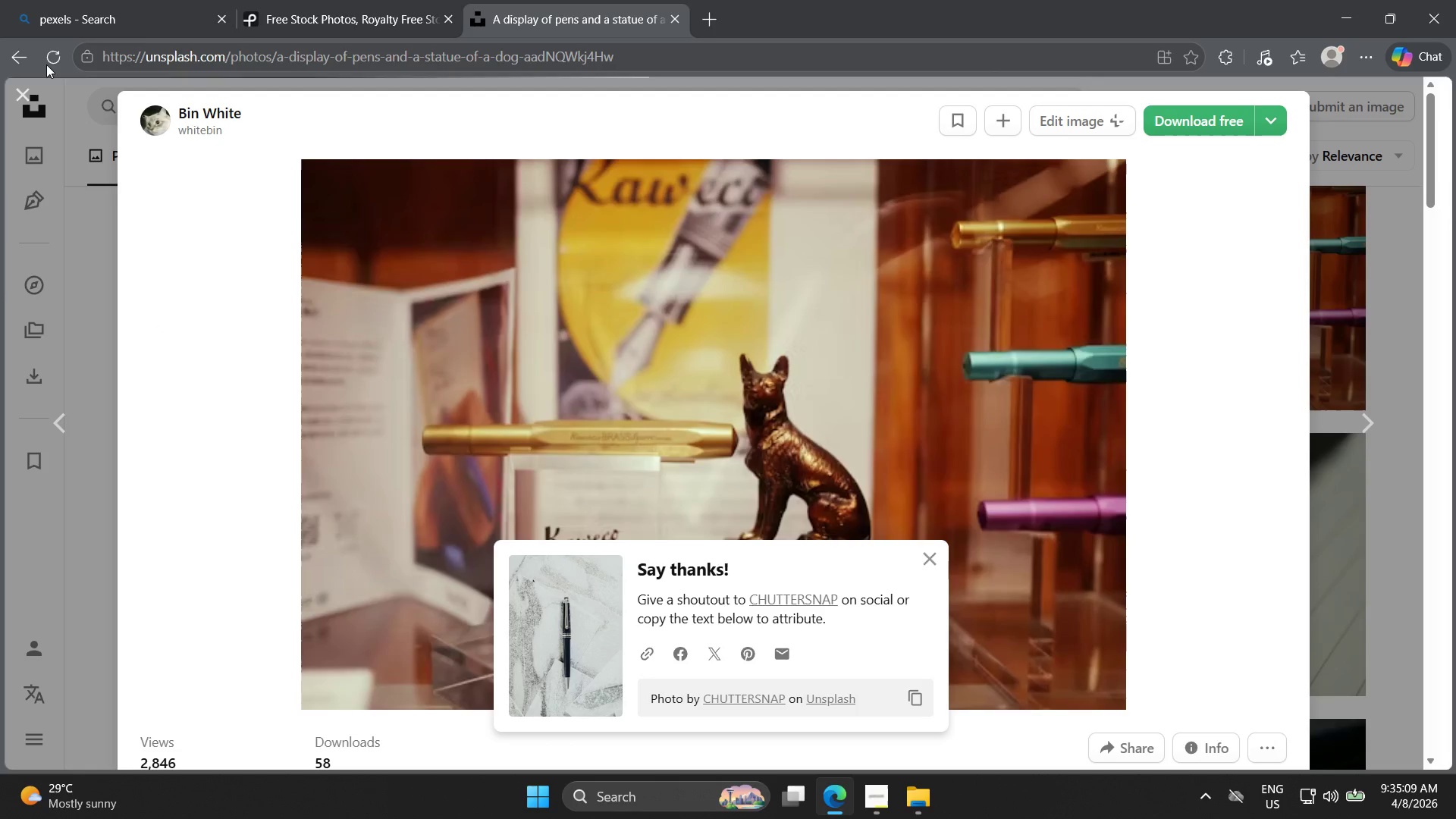 
left_click([18, 96])
 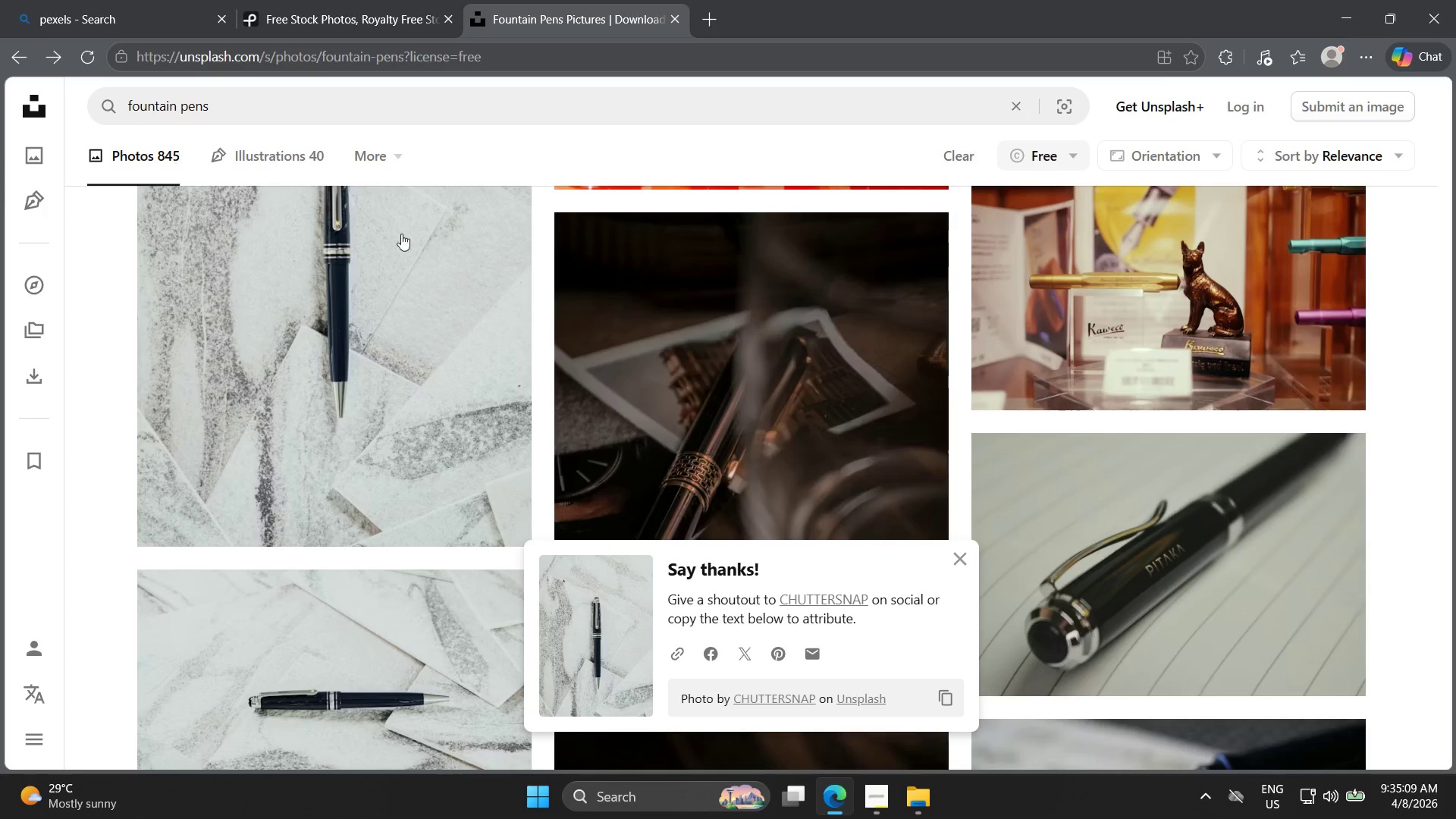 
scroll: coordinate [837, 465], scroll_direction: down, amount: 9.0
 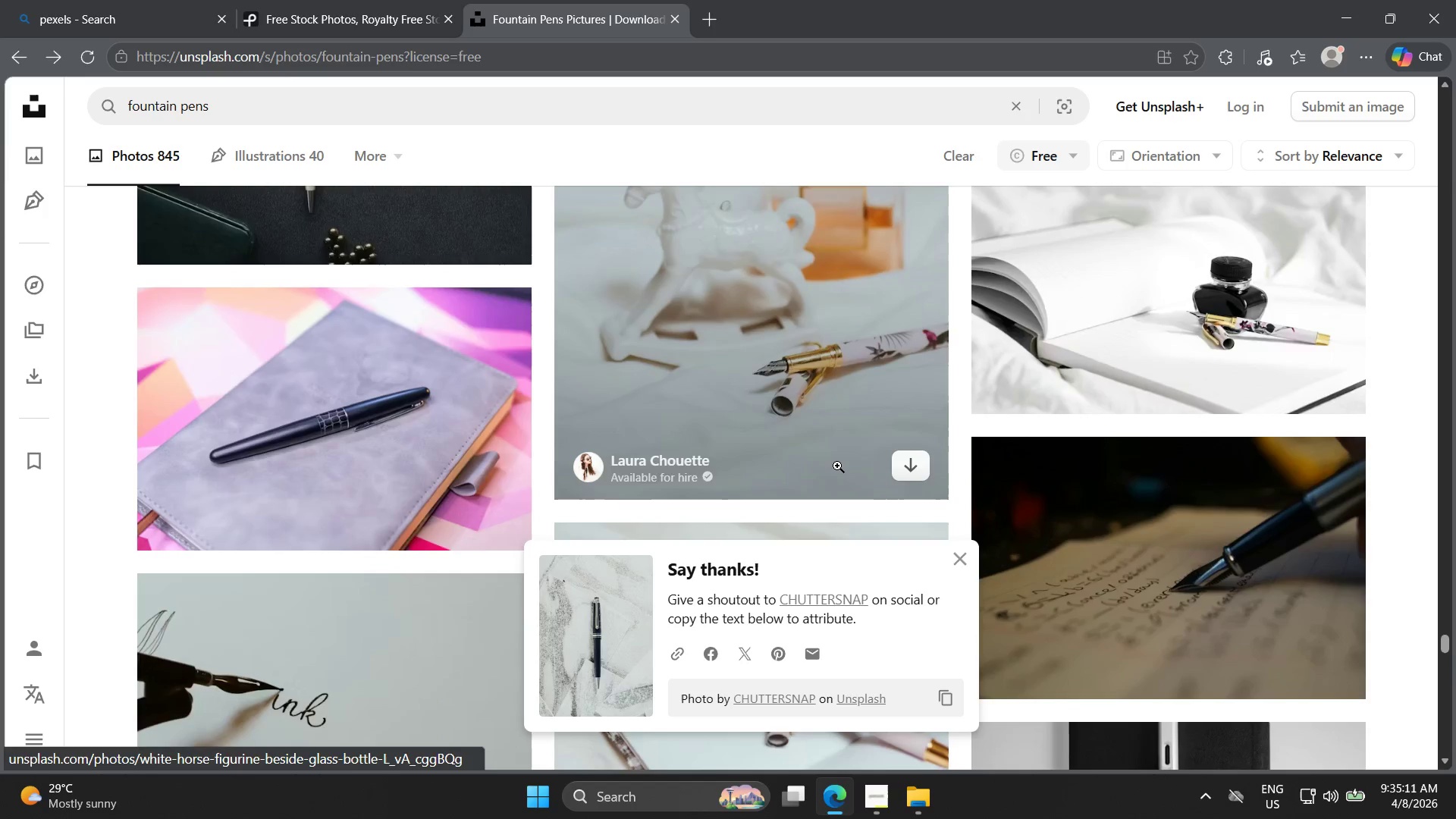 
scroll: coordinate [837, 466], scroll_direction: up, amount: 2.0
 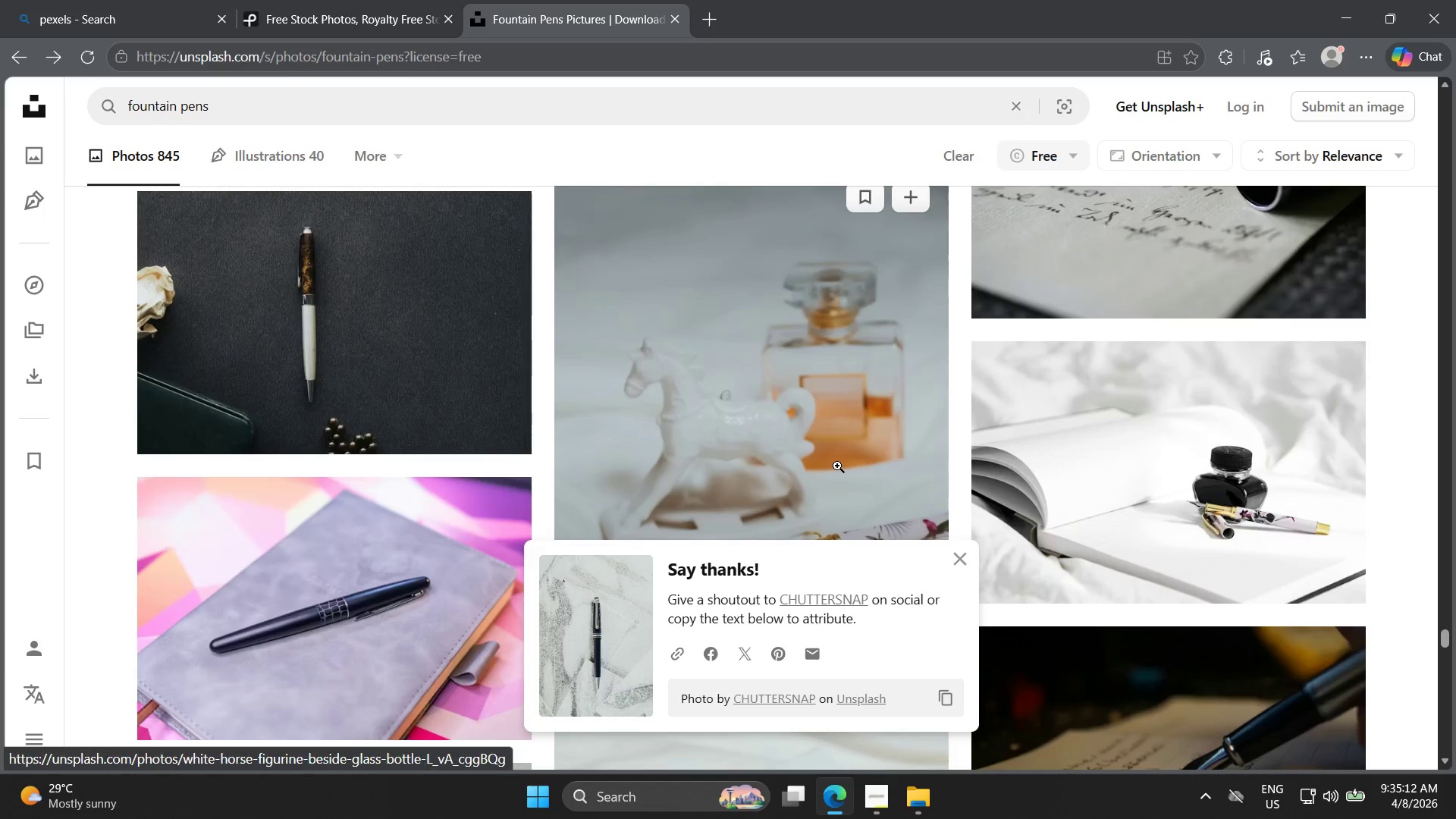 
scroll: coordinate [839, 480], scroll_direction: down, amount: 1.0
 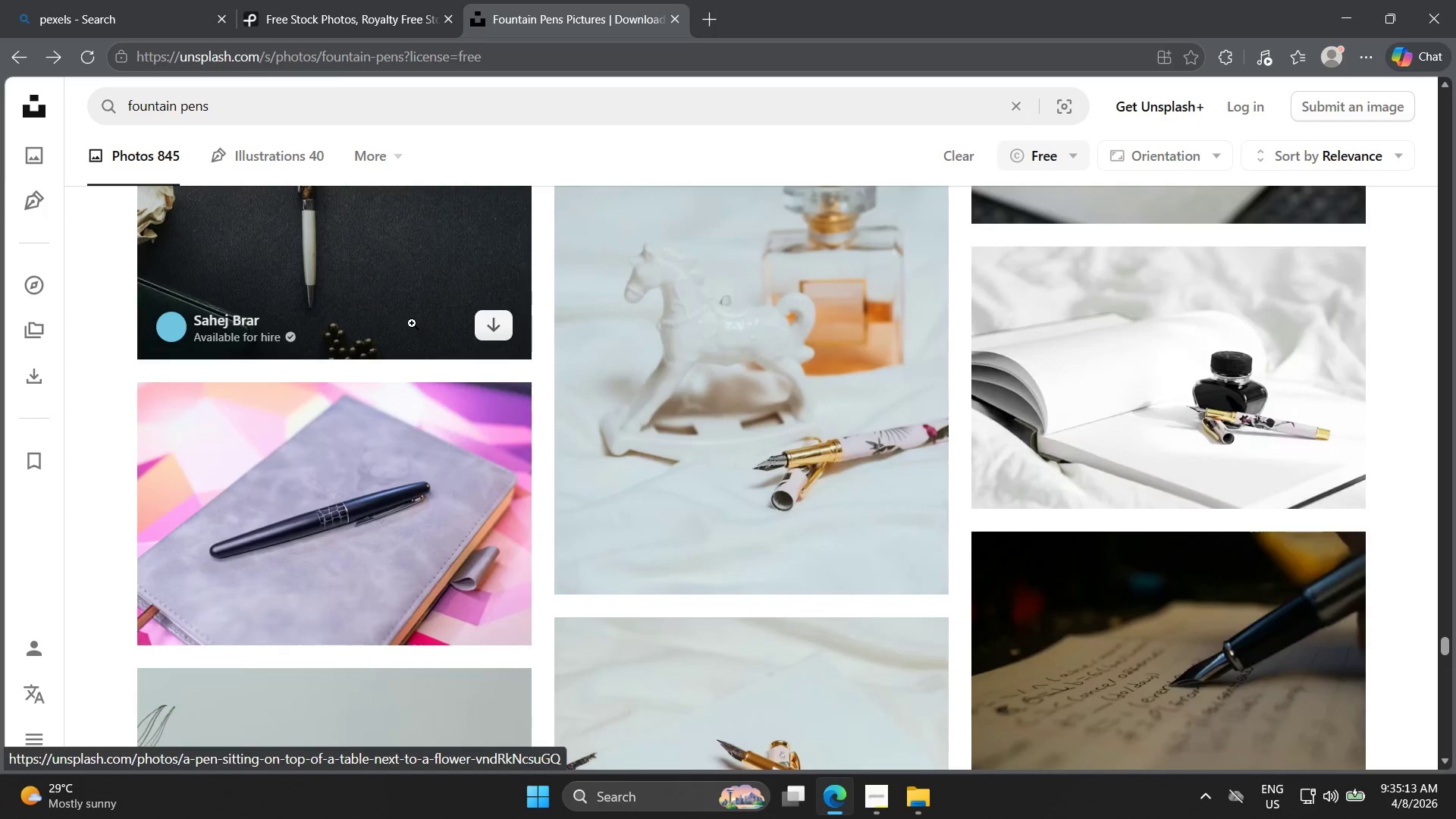 
left_click([401, 282])
 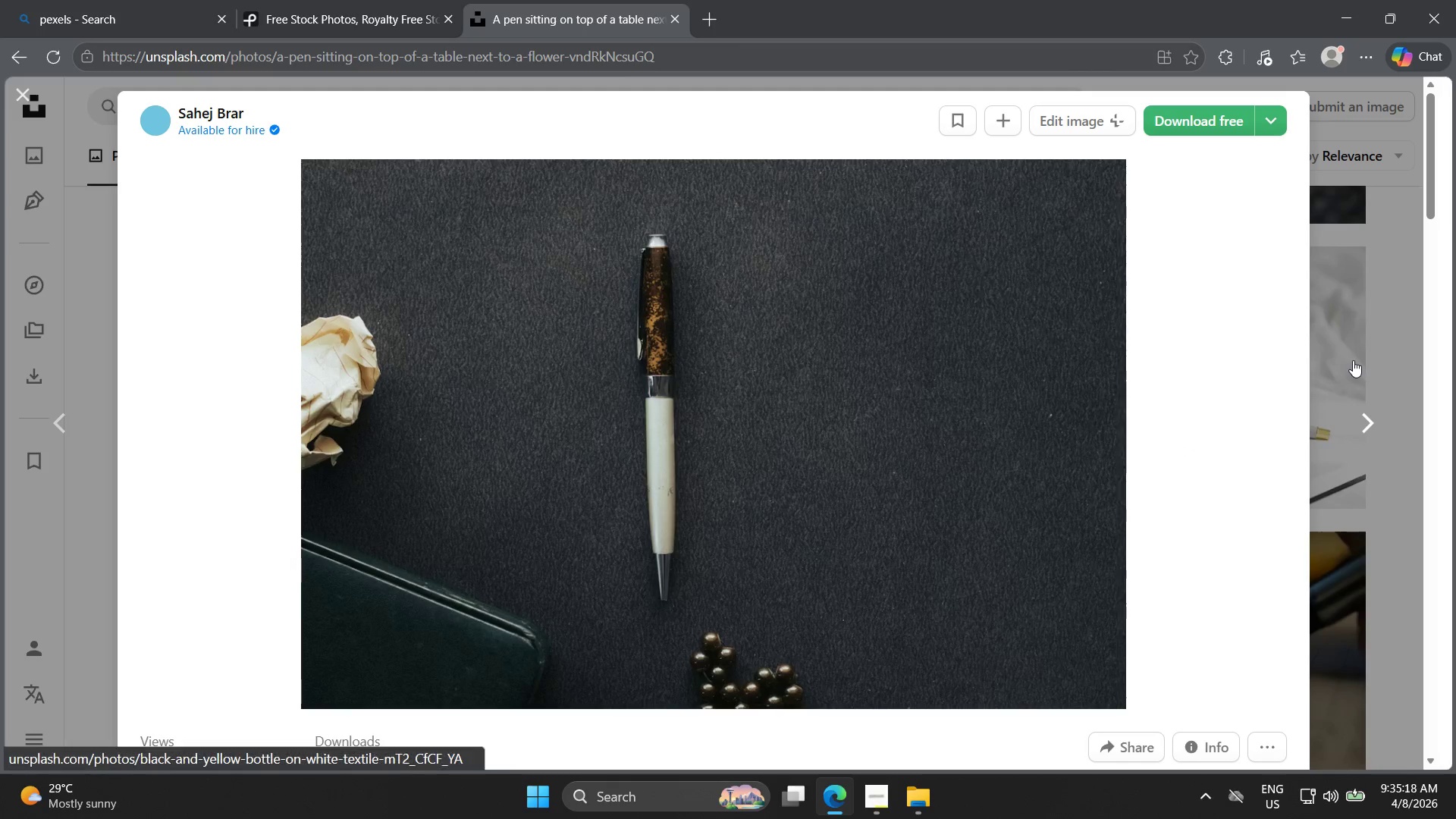 
wait(5.67)
 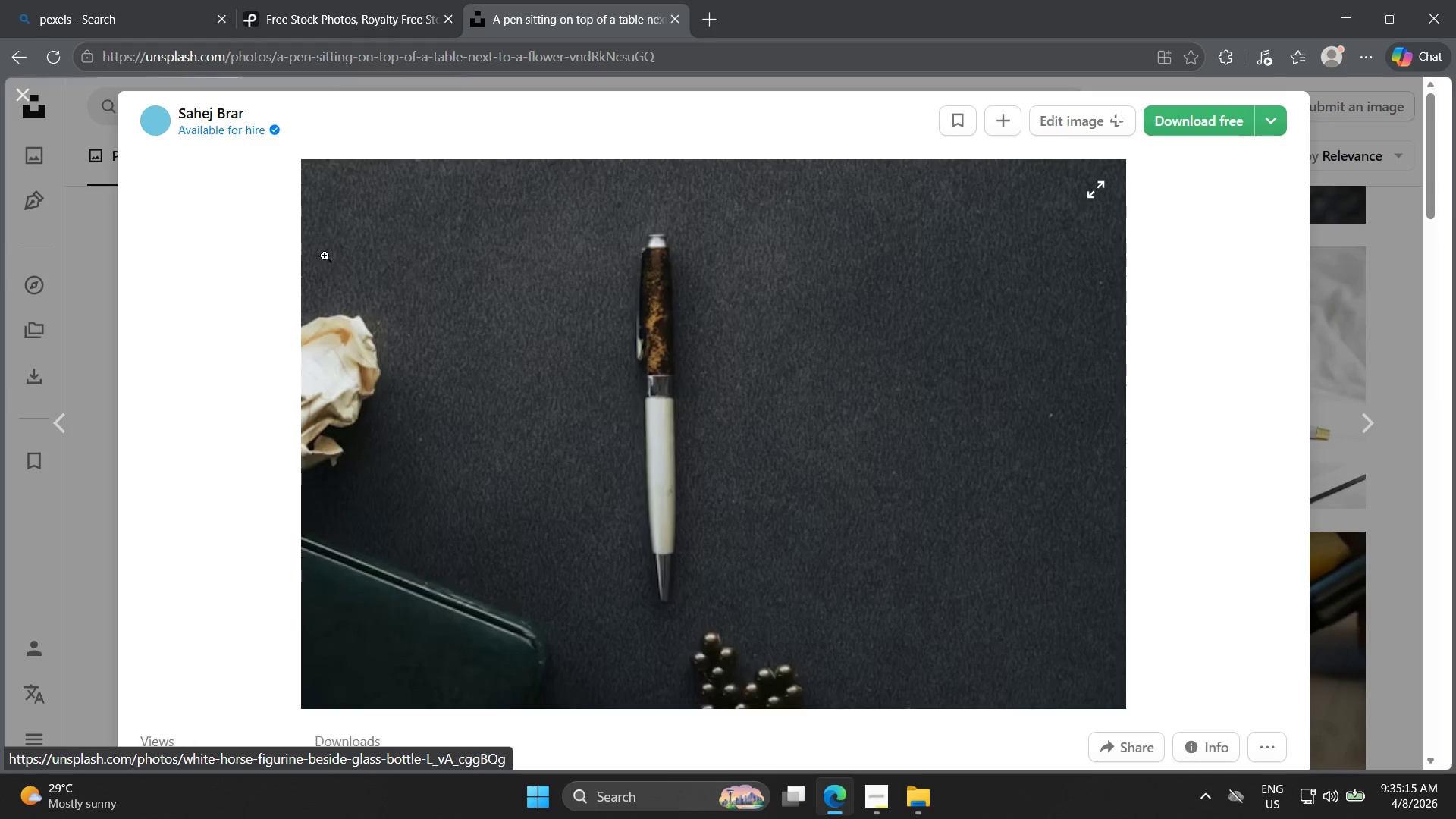 
left_click([24, 99])
 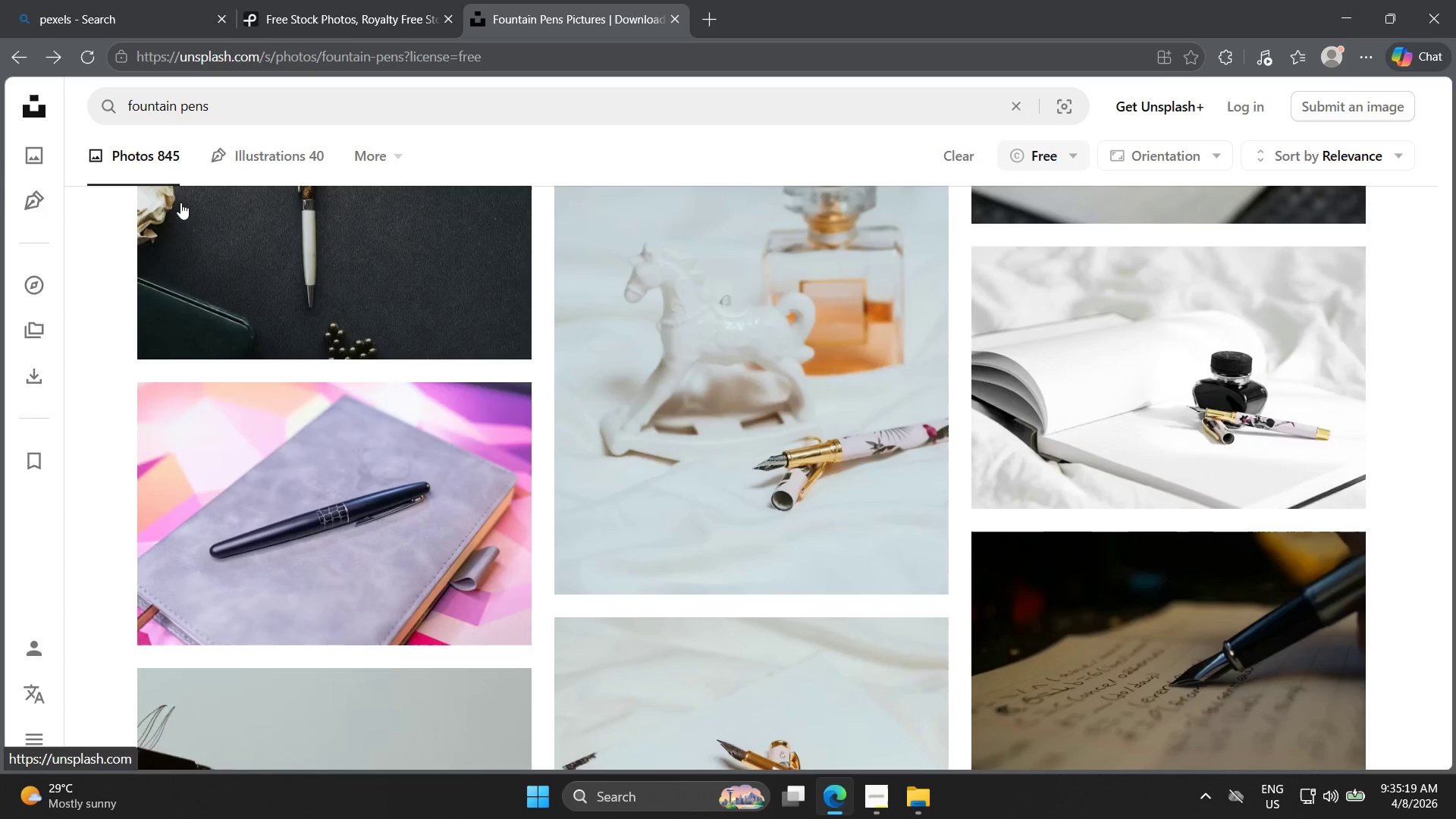 
scroll: coordinate [1221, 587], scroll_direction: down, amount: 22.0
 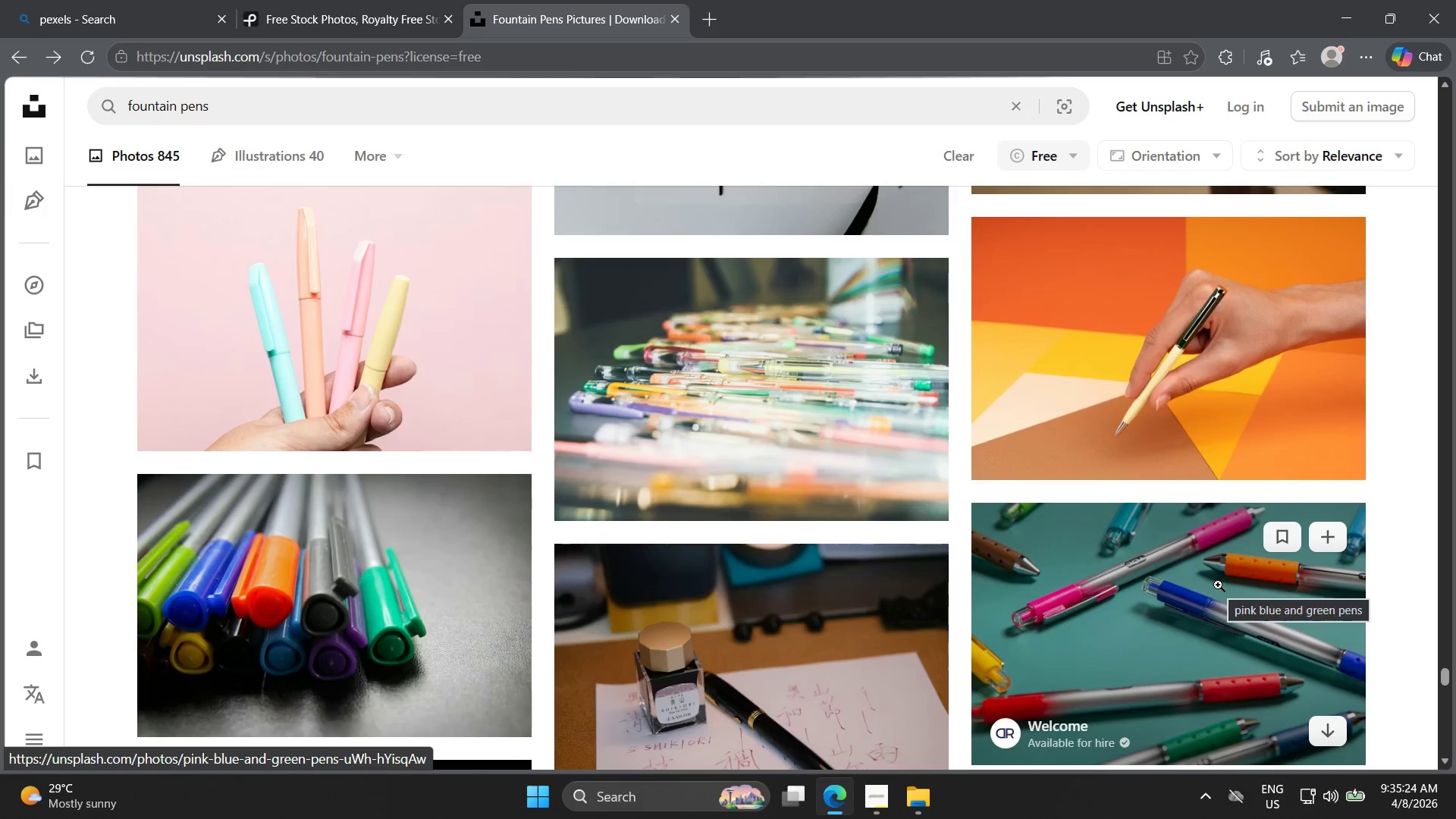 
scroll: coordinate [1183, 603], scroll_direction: down, amount: 28.0
 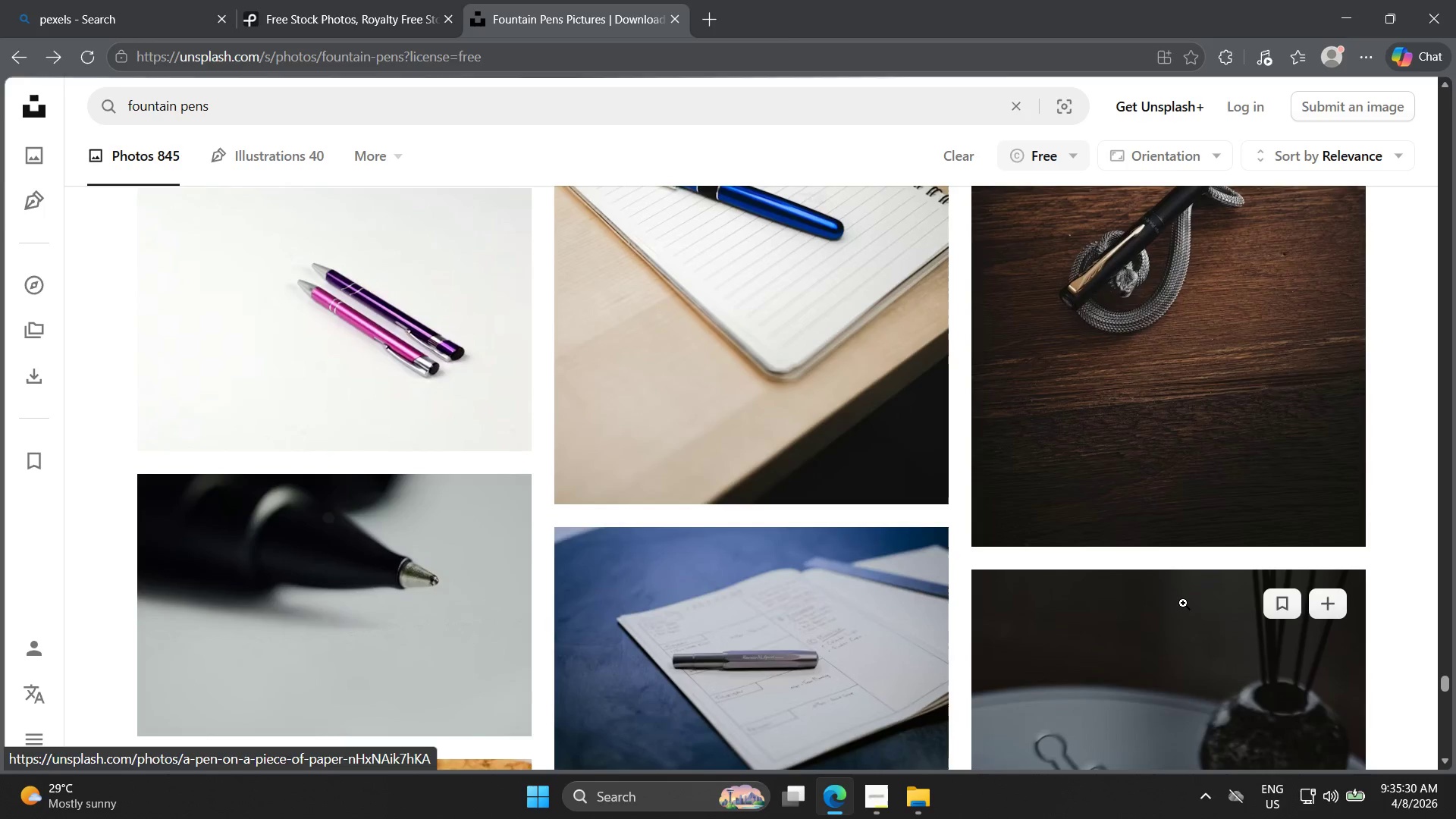 
scroll: coordinate [1180, 605], scroll_direction: down, amount: 3.0
 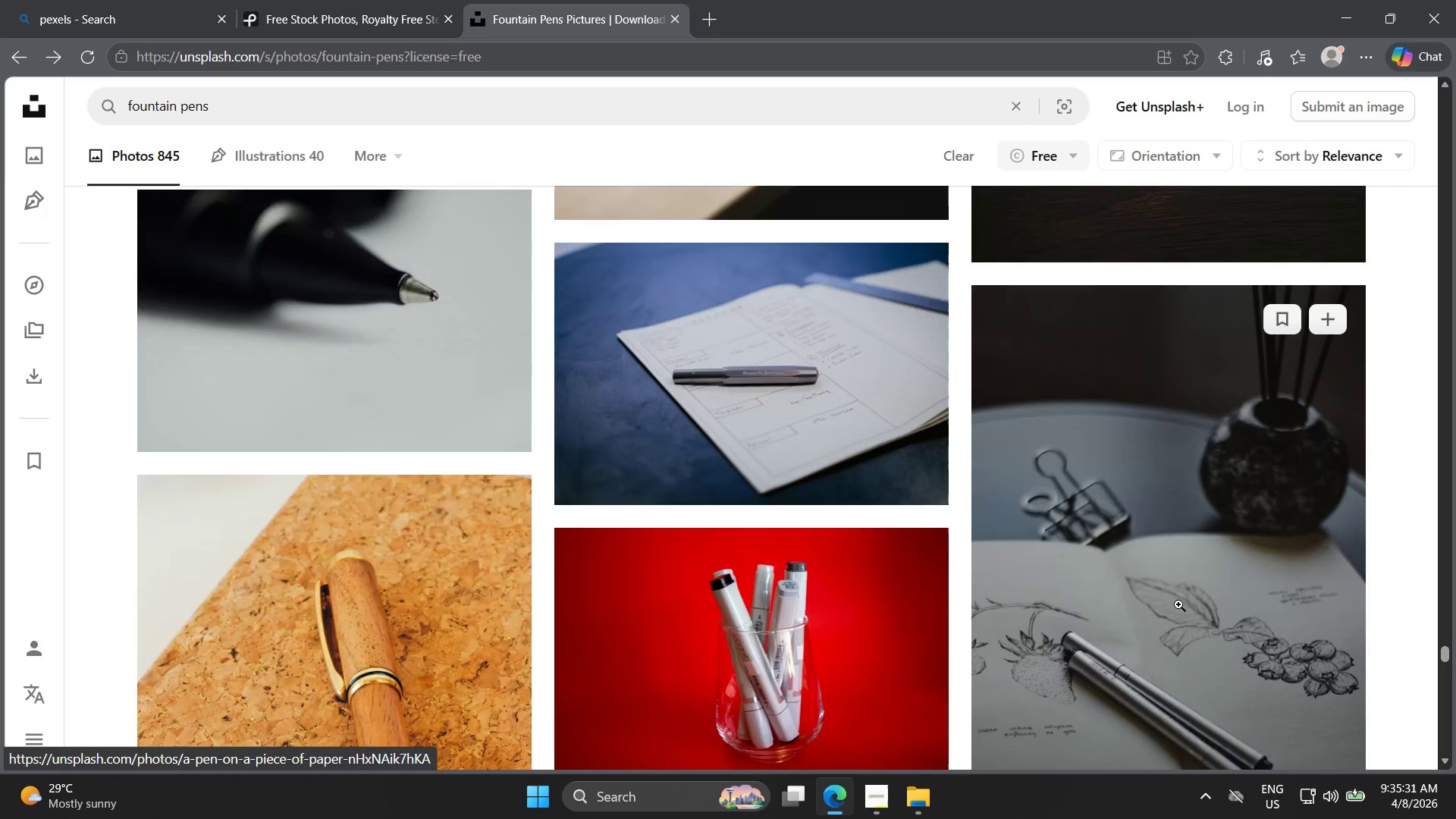 
scroll: coordinate [1172, 601], scroll_direction: up, amount: 3.0
 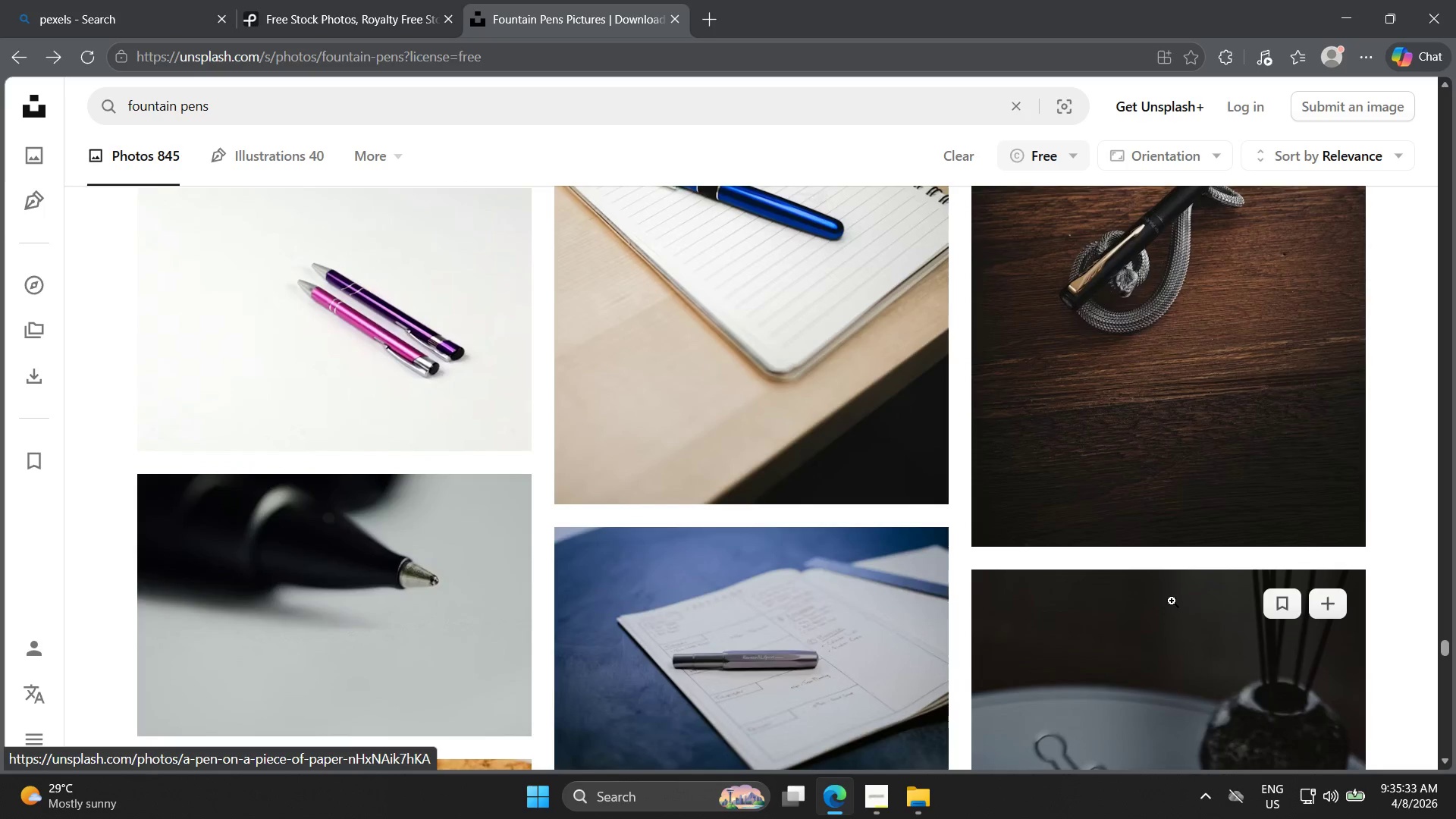 
scroll: coordinate [1155, 623], scroll_direction: down, amount: 30.0
 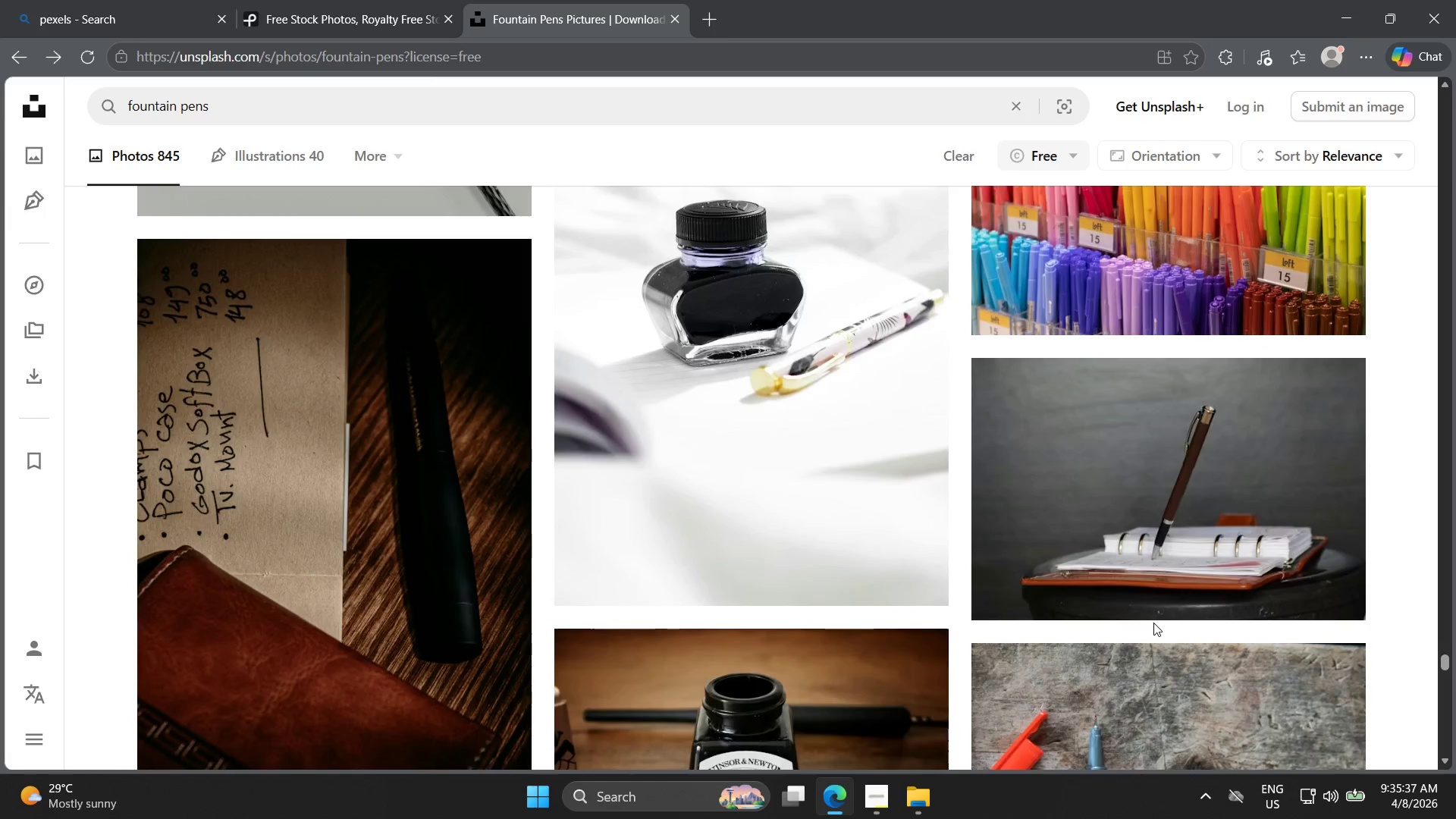 
scroll: coordinate [1151, 633], scroll_direction: down, amount: 30.0
 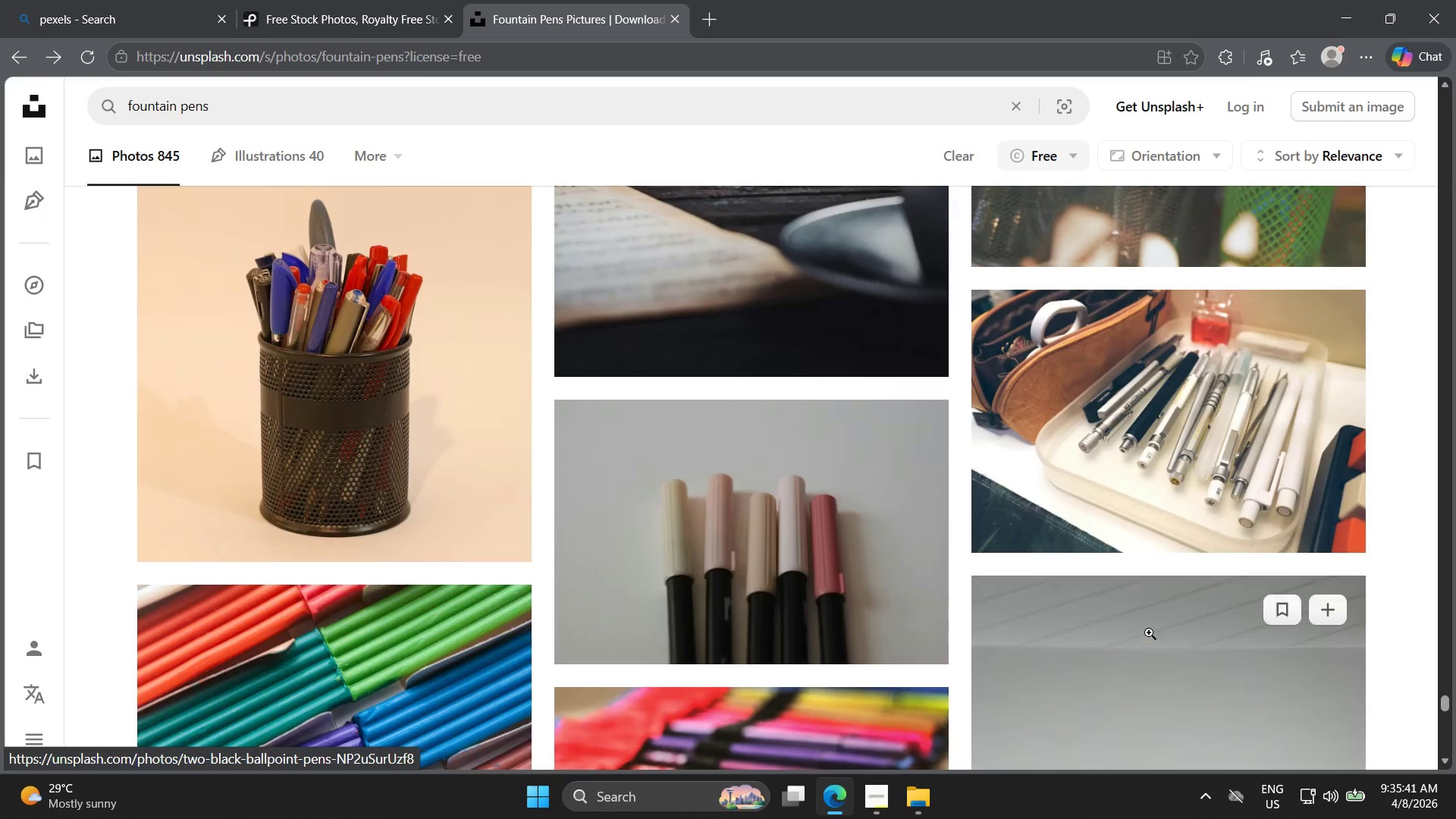 
scroll: coordinate [1147, 635], scroll_direction: down, amount: 16.0
 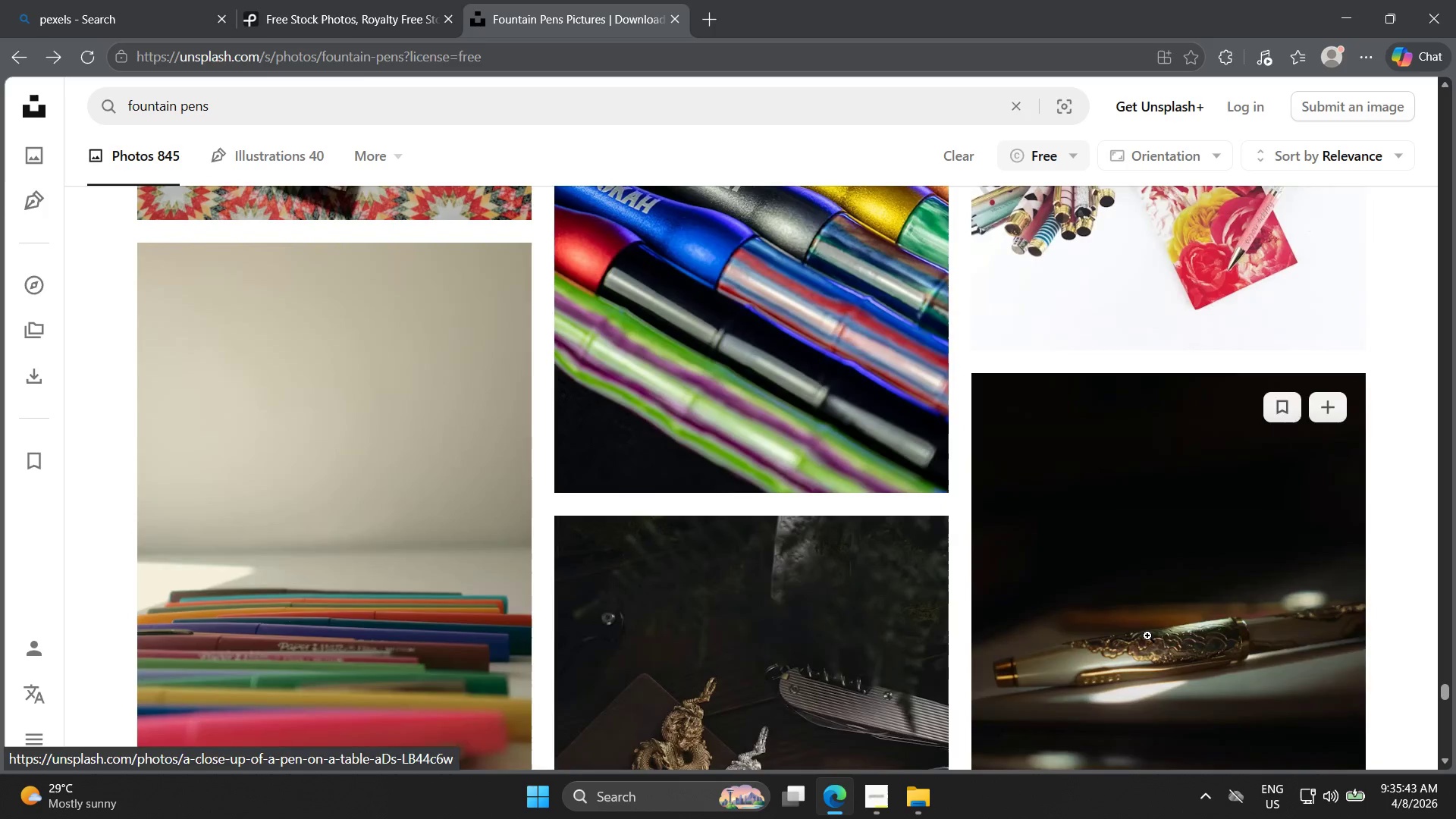 
scroll: coordinate [1138, 625], scroll_direction: up, amount: 11.0
 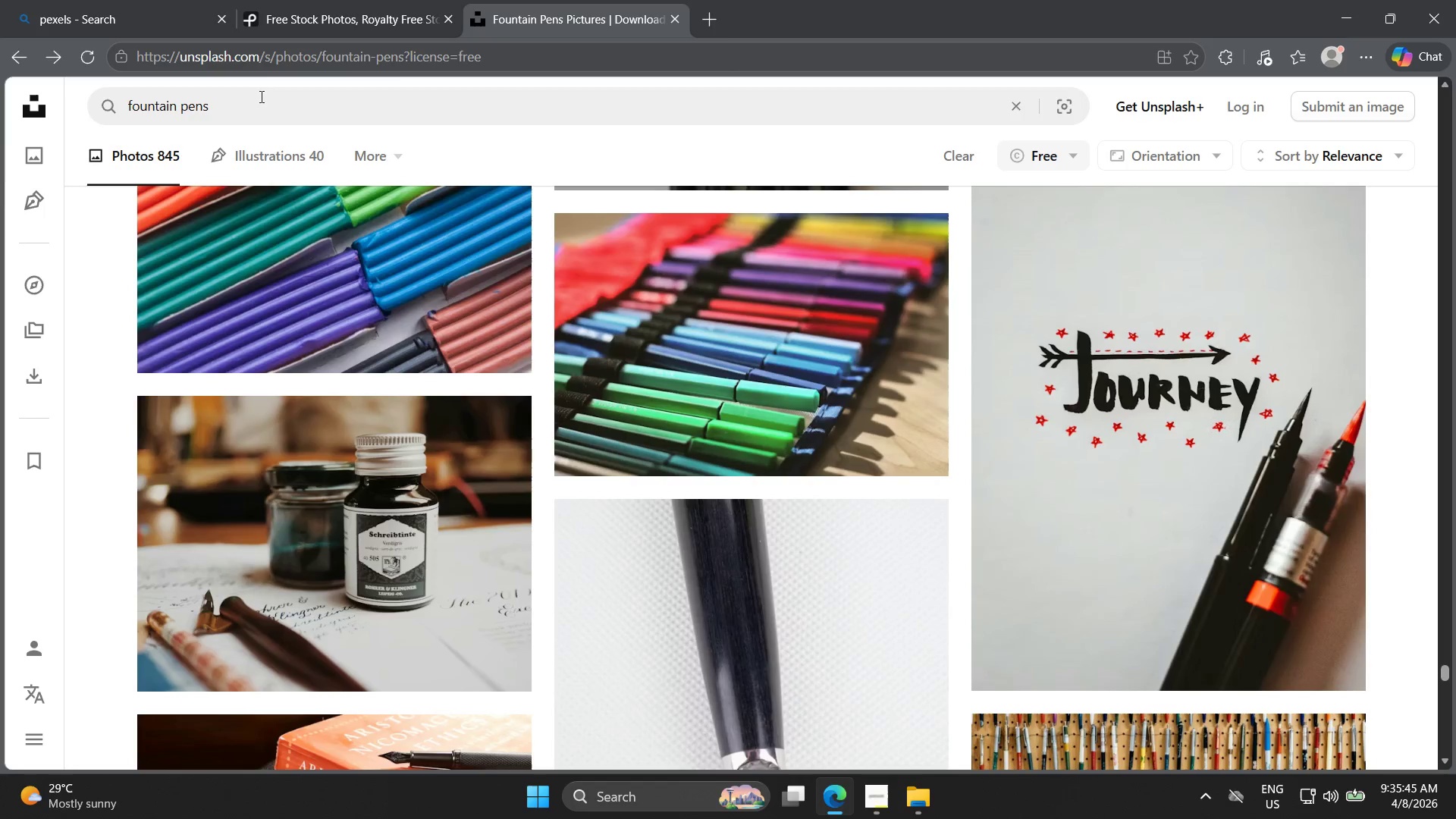 
double_click([259, 95])
 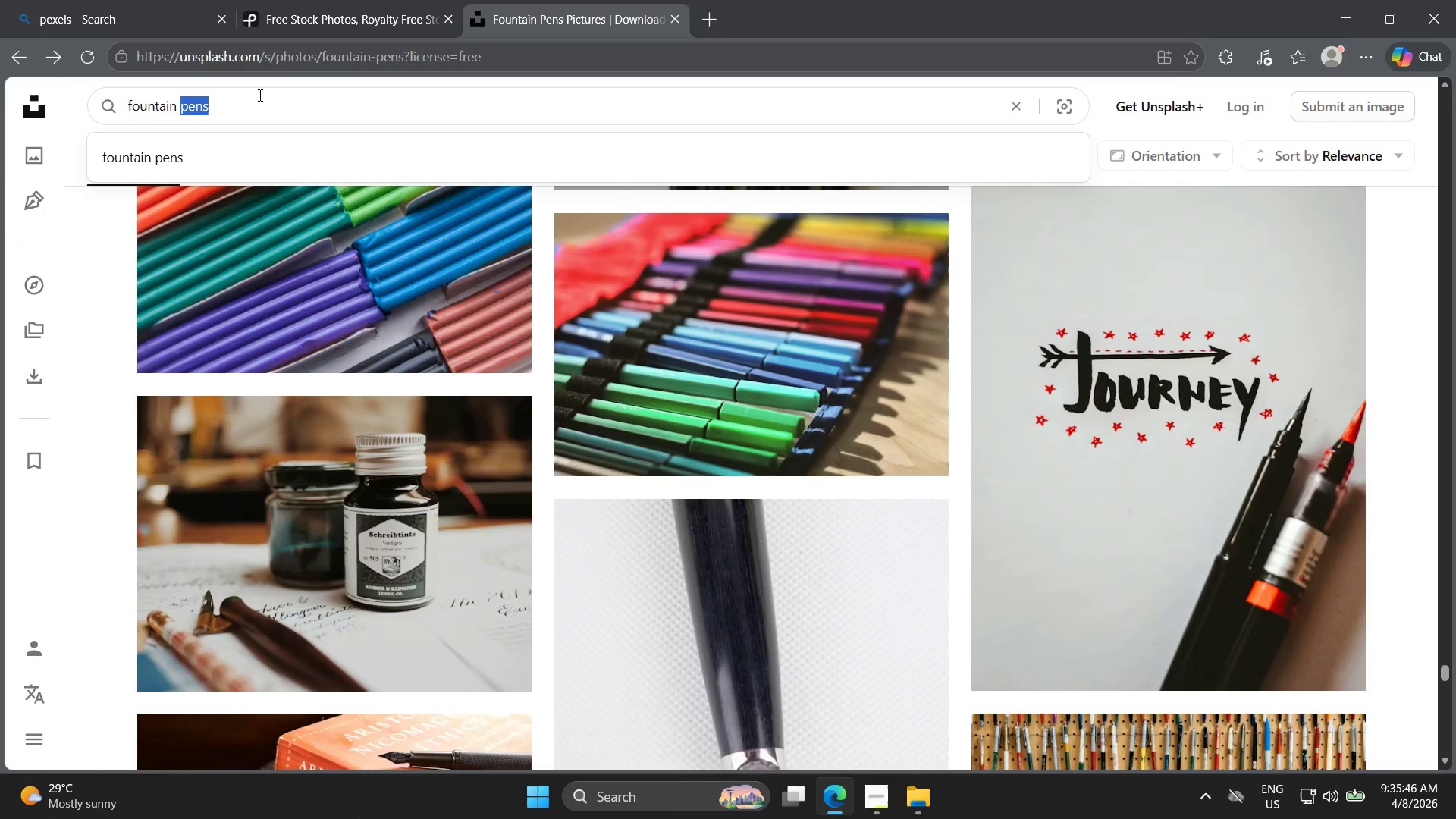 
triple_click([259, 95])
 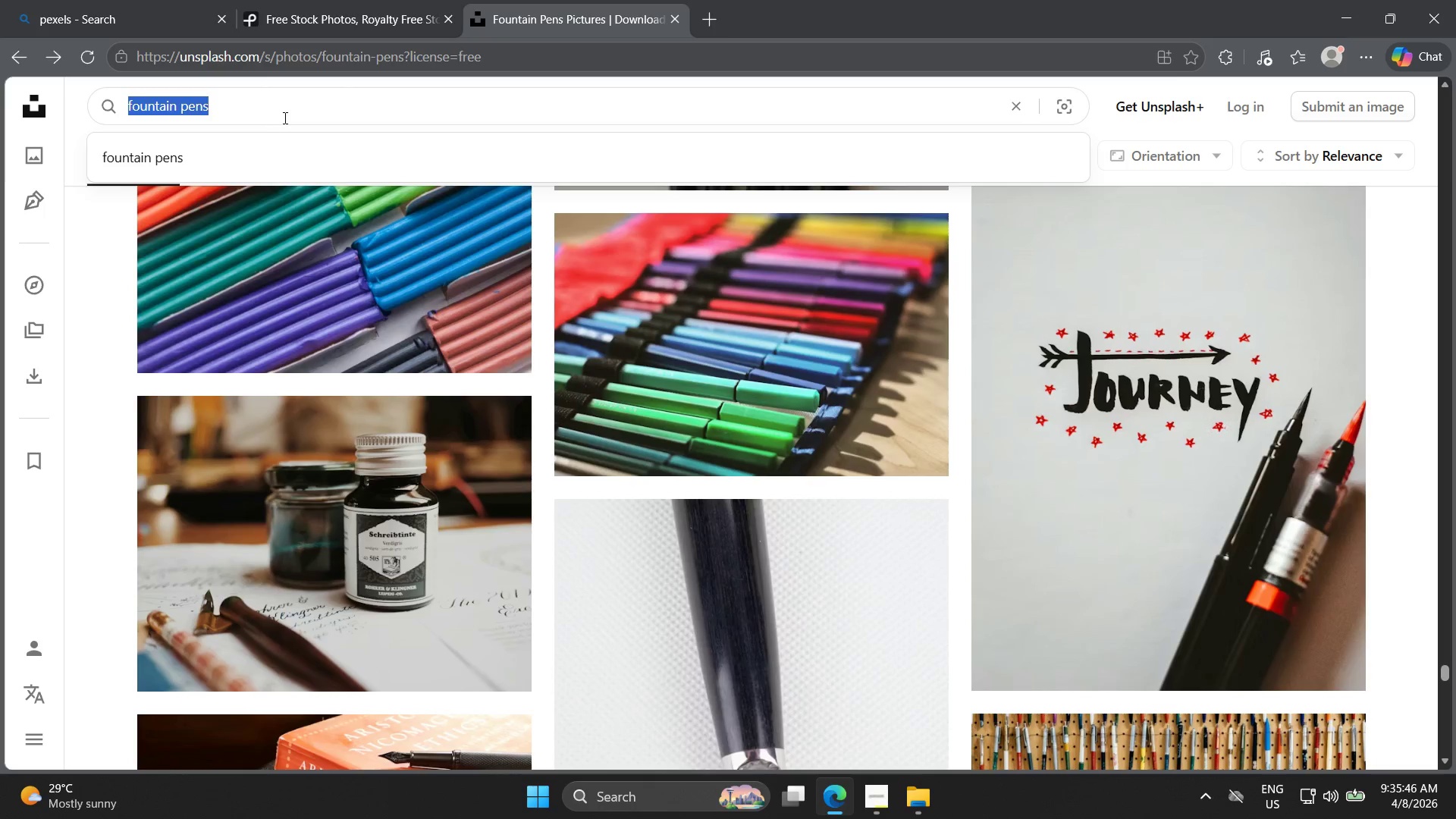 
key(Backspace)
 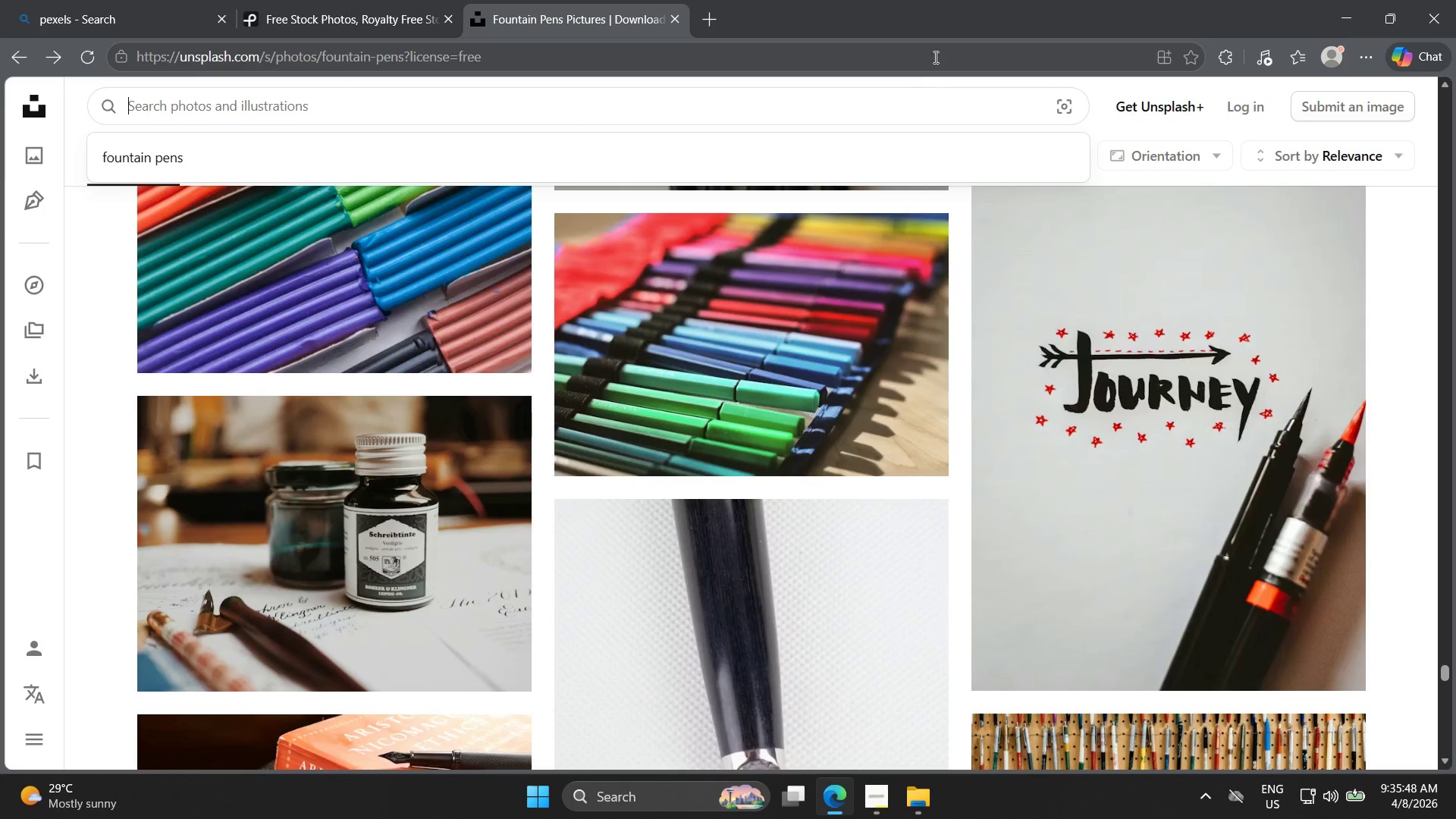 
left_click([941, 0])
 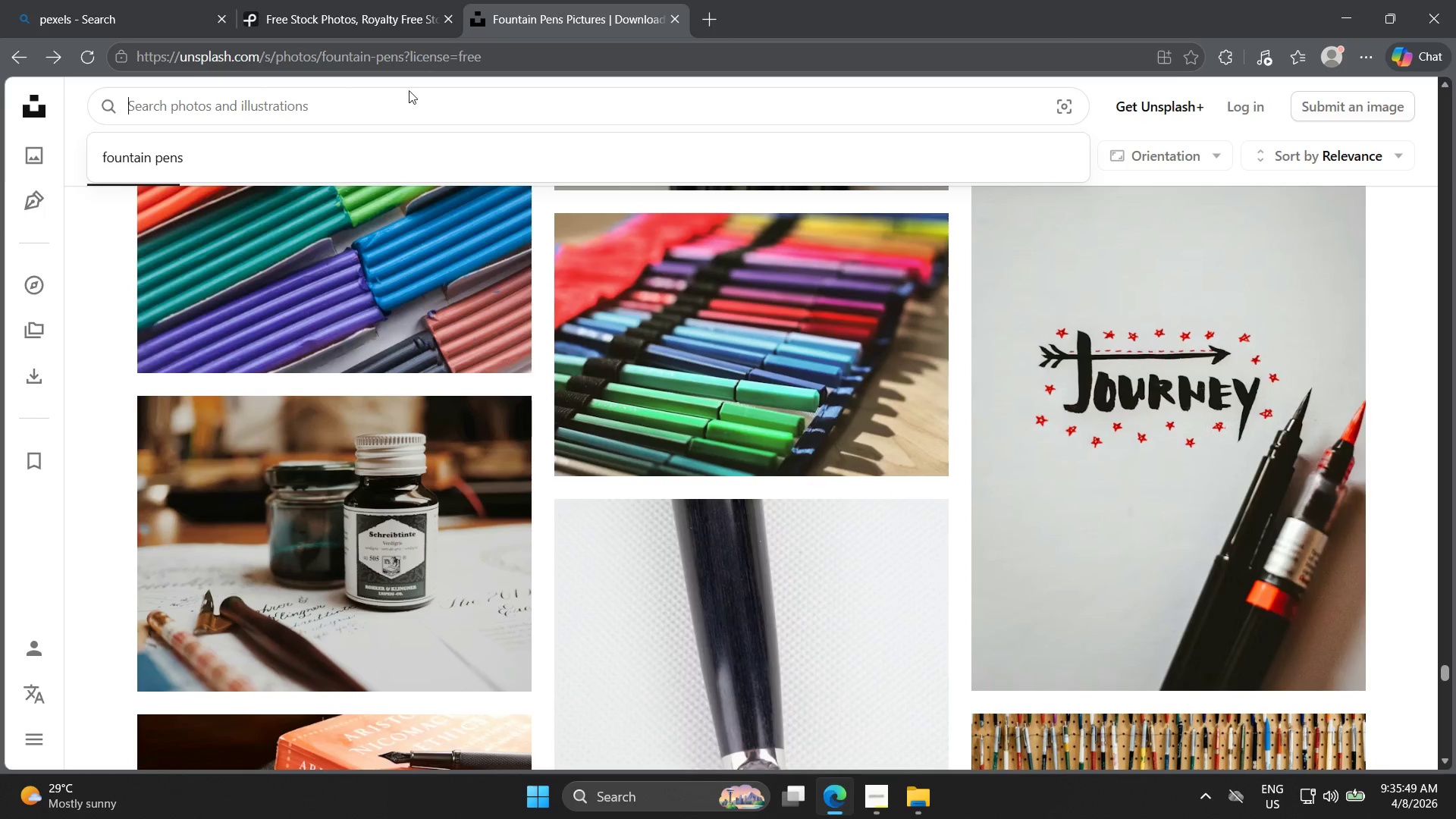 
left_click([375, 117])
 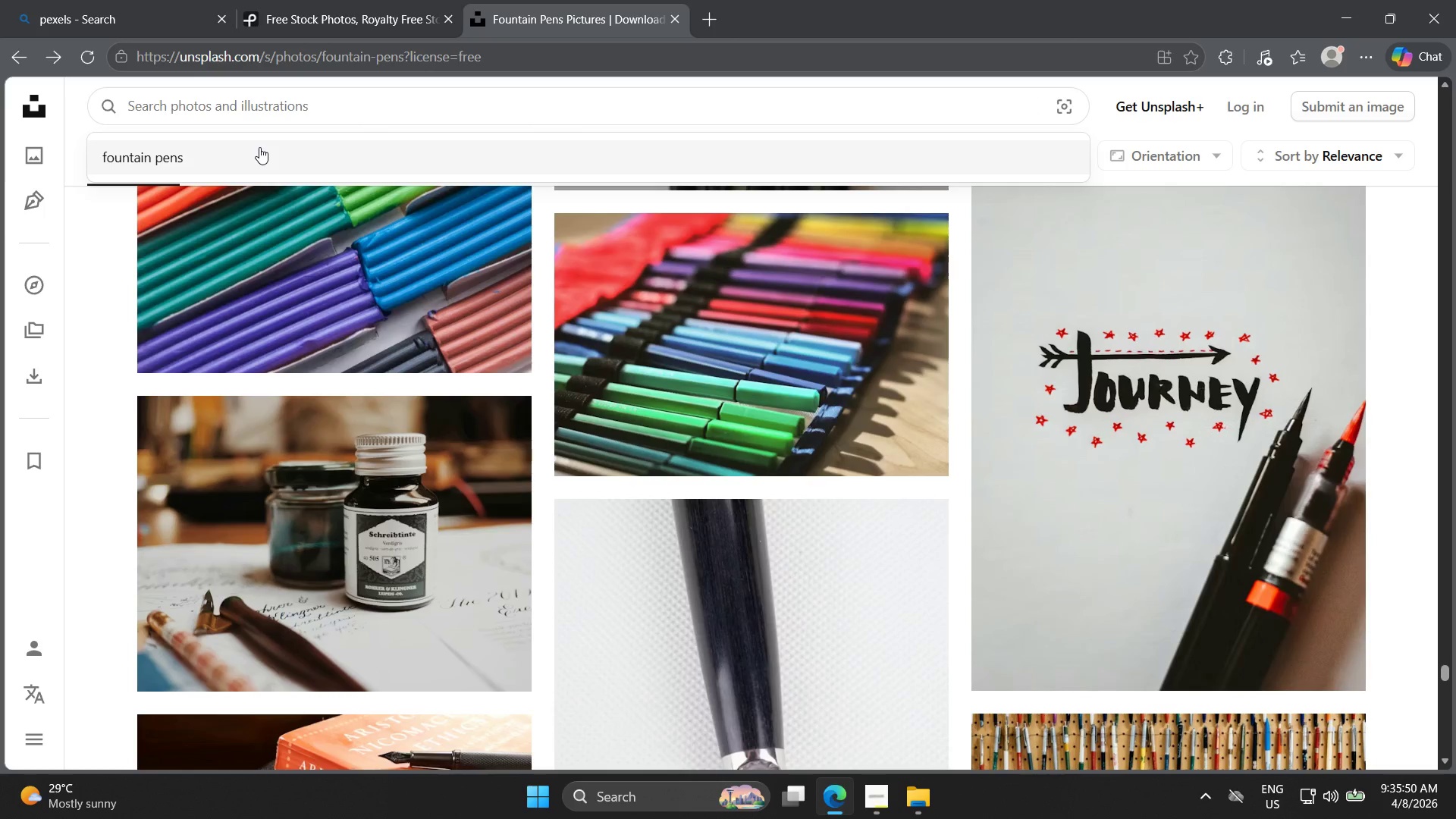 
type(leat)
 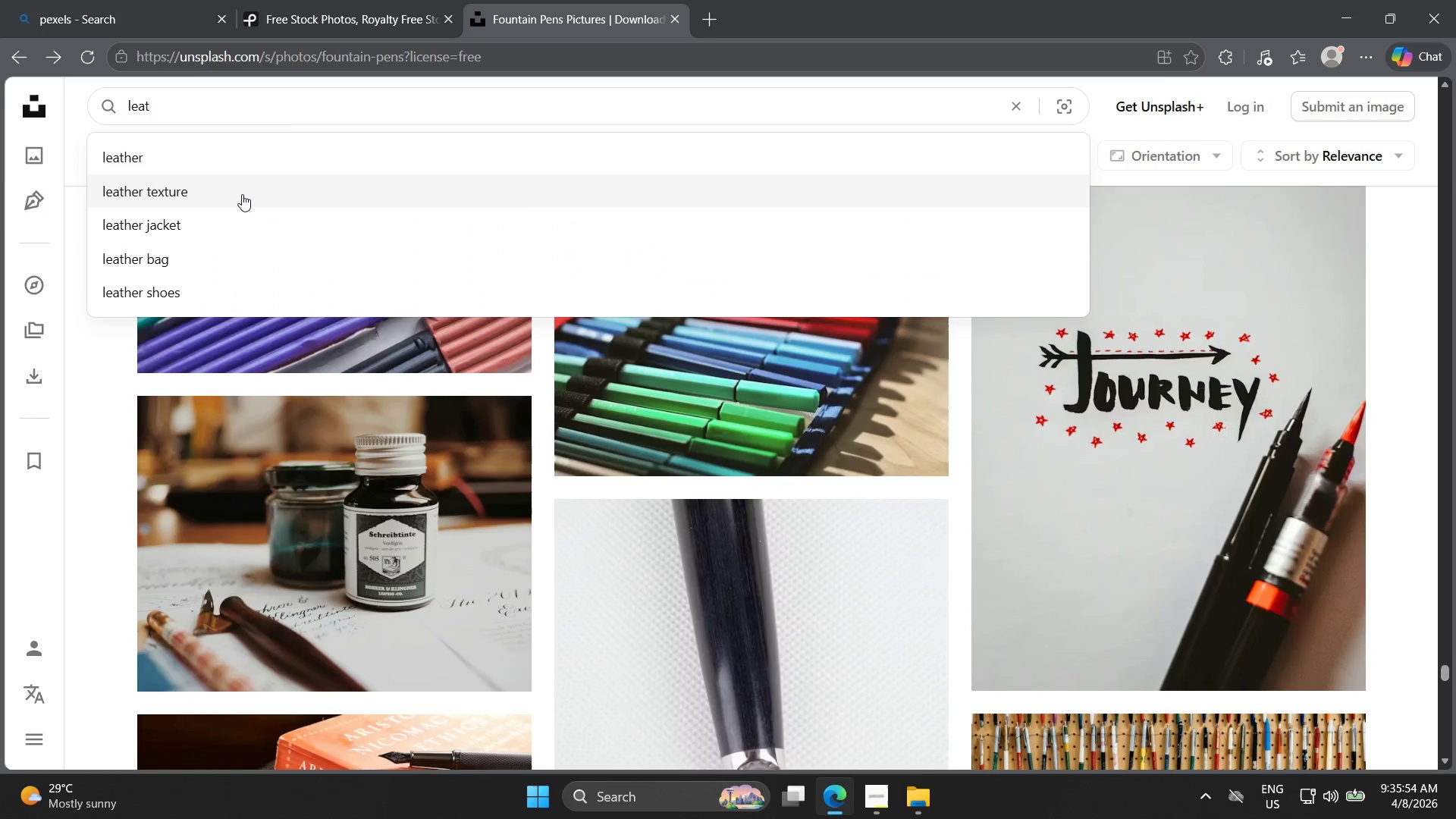 
type(her j)
 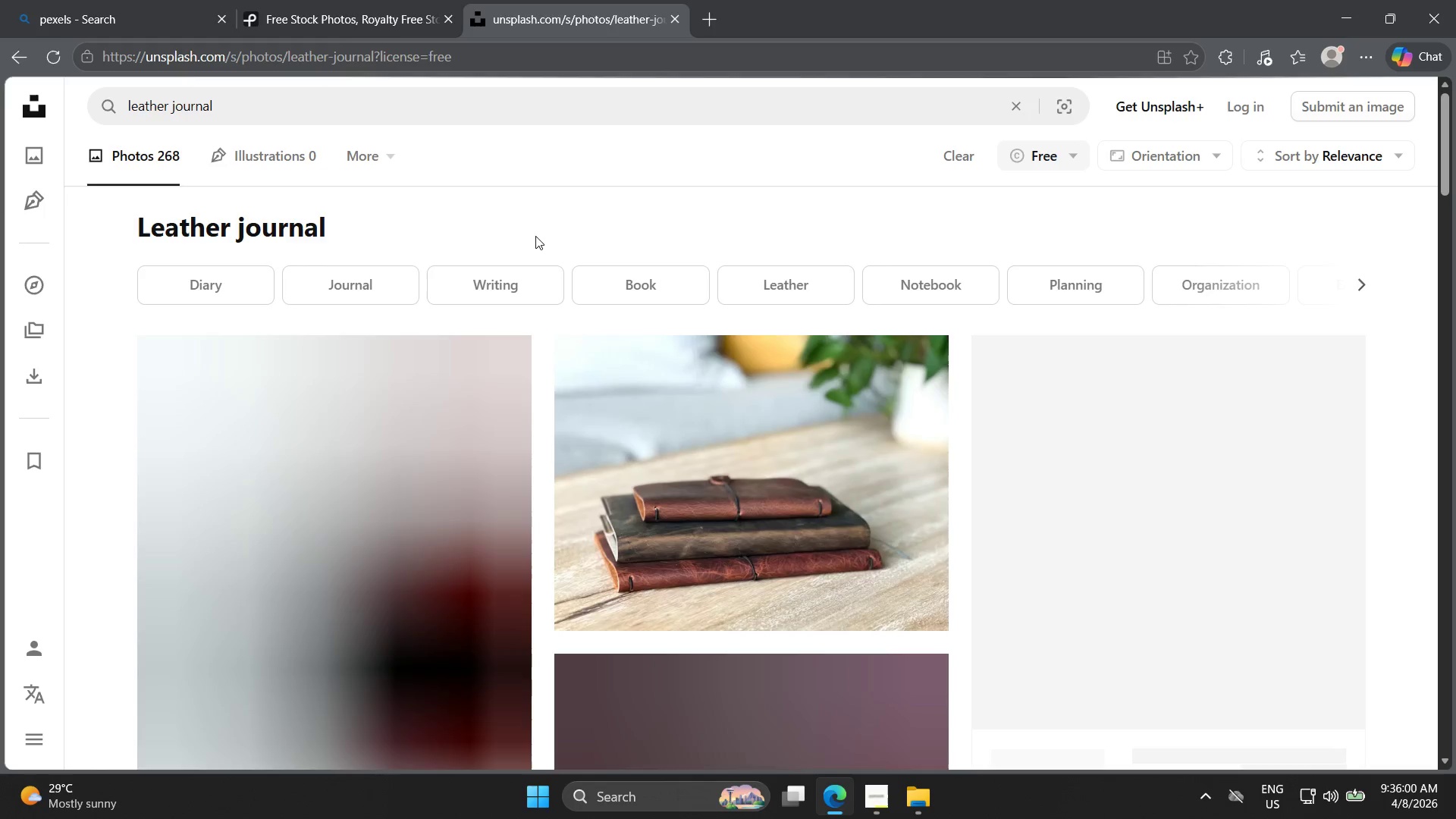 
scroll: coordinate [745, 290], scroll_direction: down, amount: 13.0
 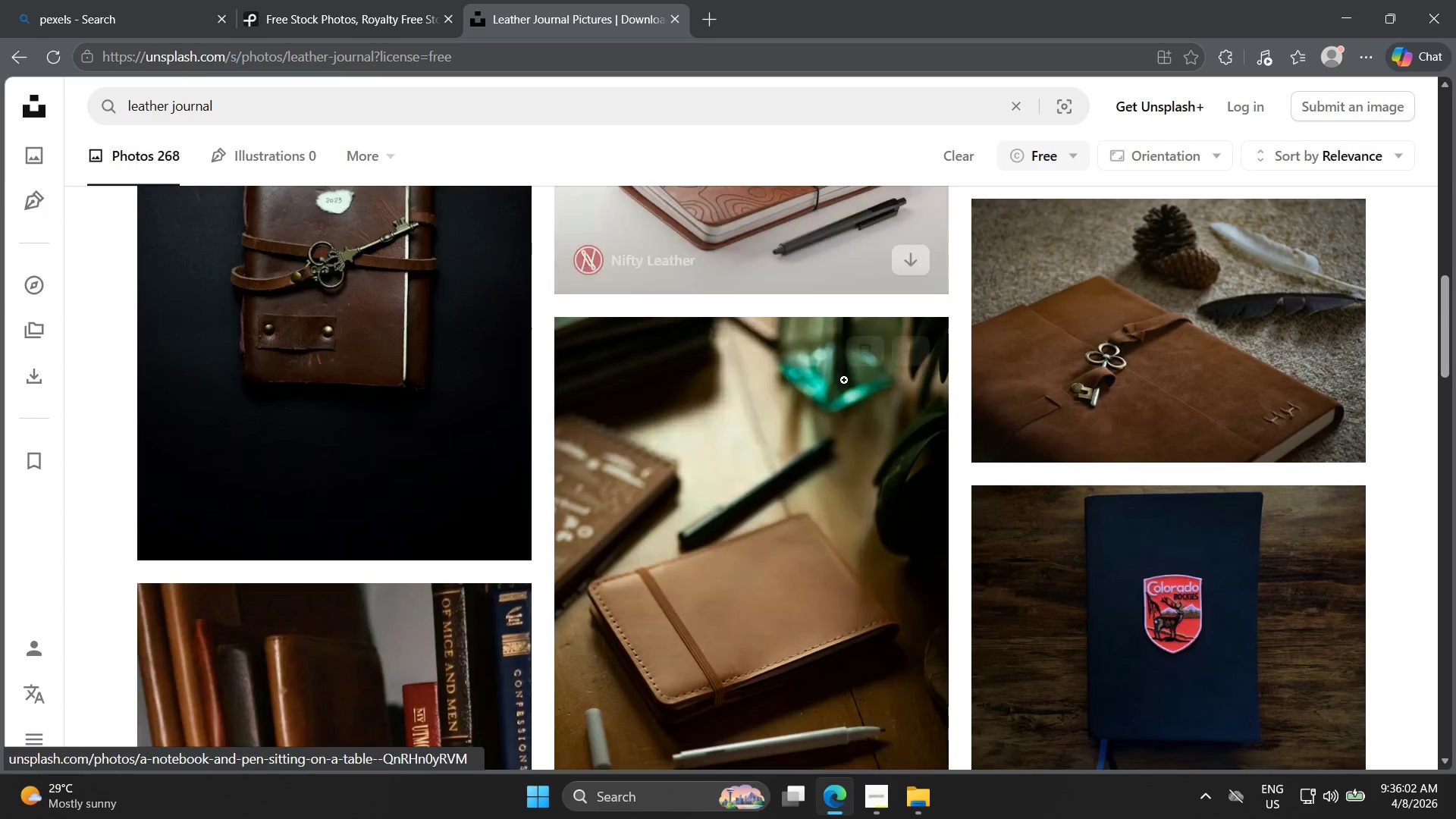 
scroll: coordinate [849, 399], scroll_direction: up, amount: 4.0
 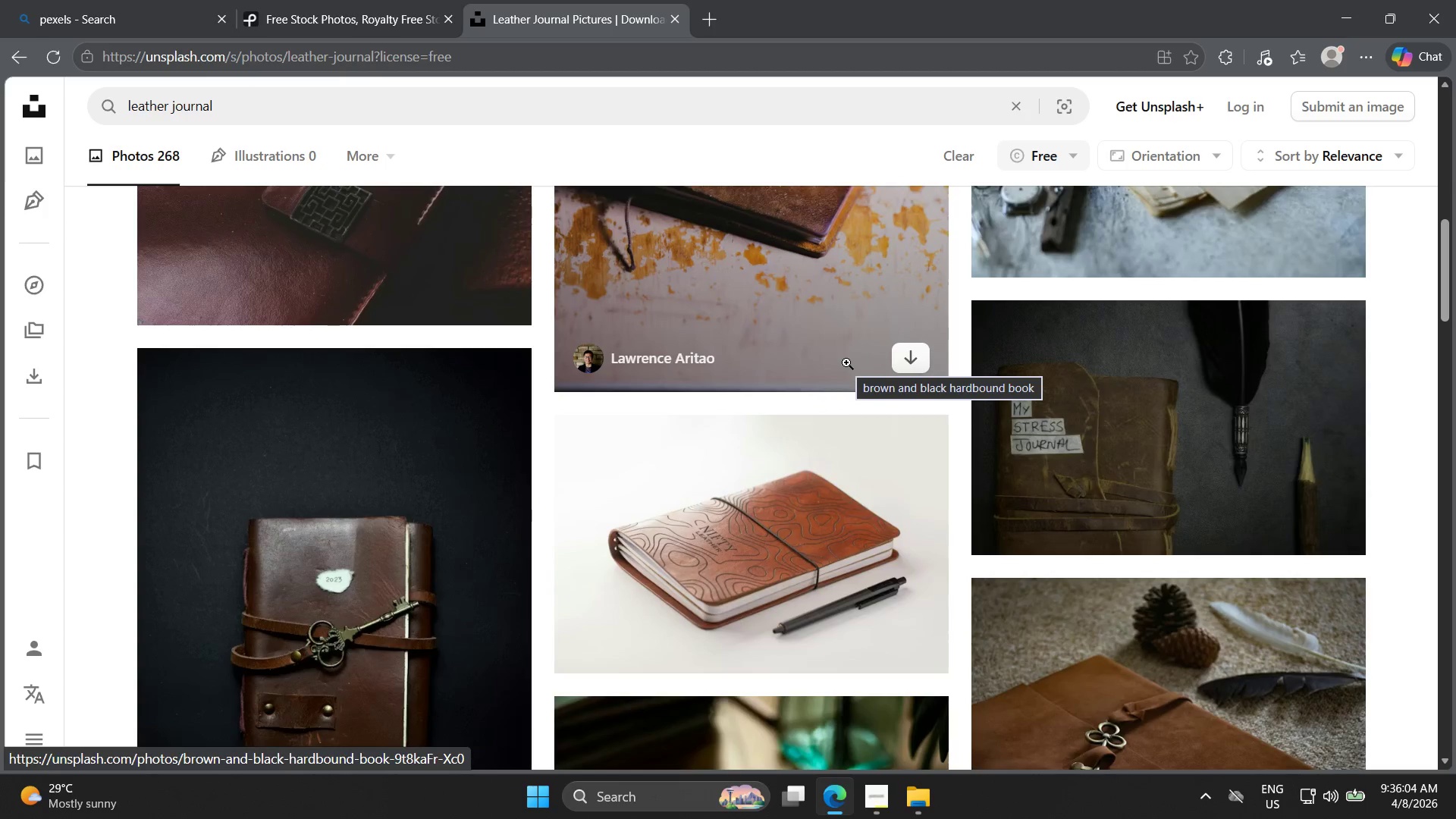 
scroll: coordinate [833, 384], scroll_direction: down, amount: 14.0
 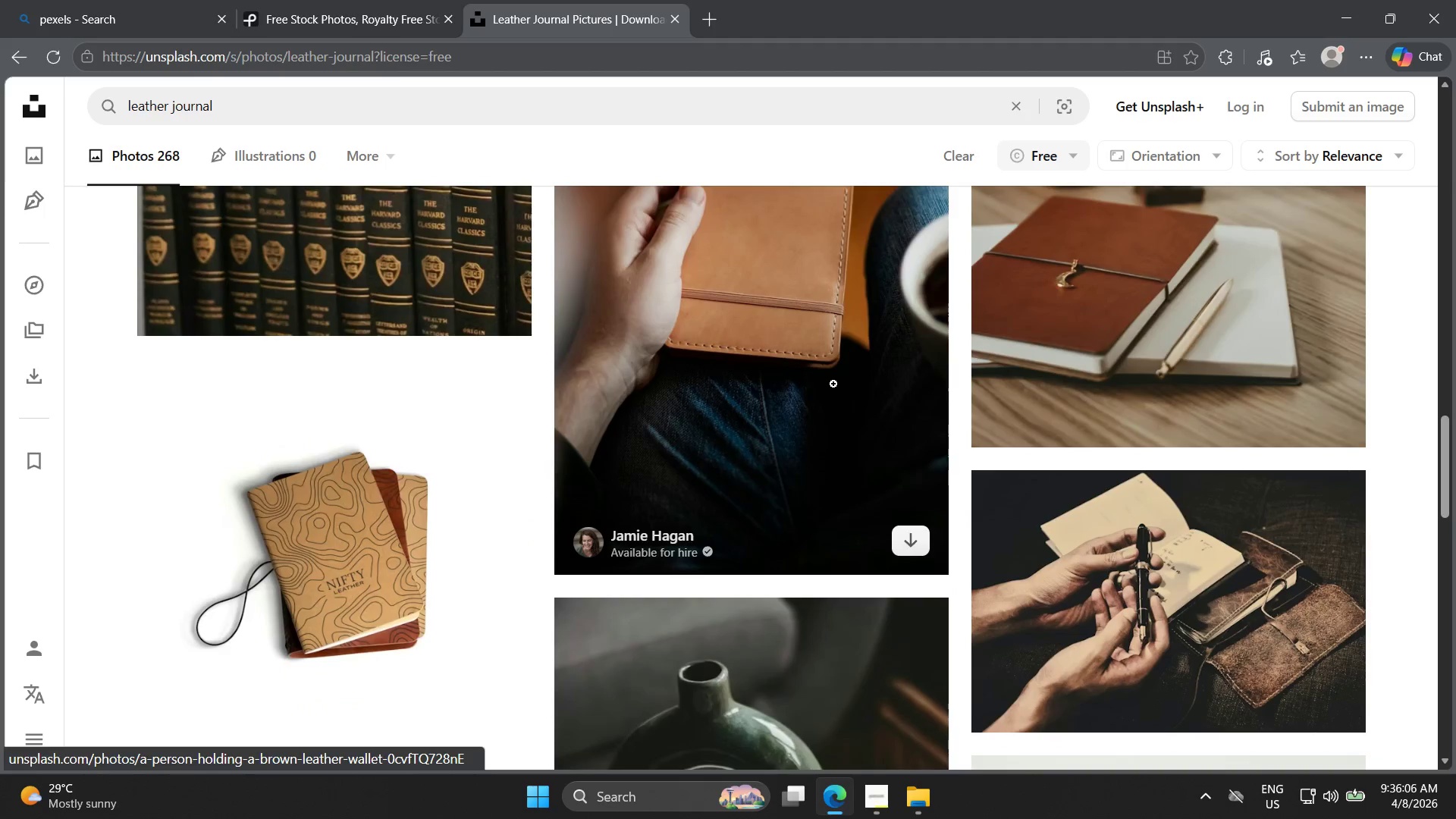 
scroll: coordinate [833, 384], scroll_direction: up, amount: 1.0
 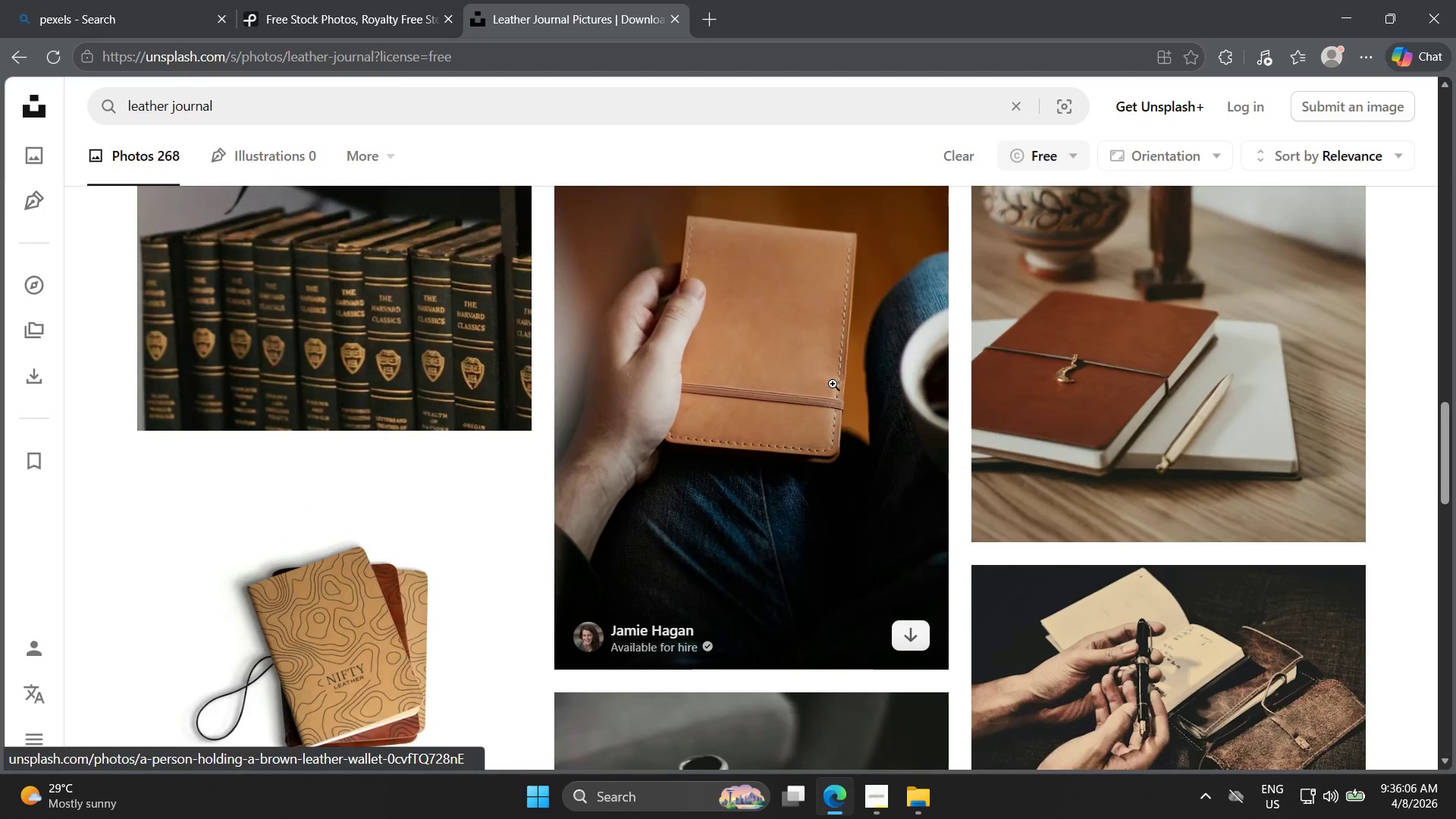 
scroll: coordinate [822, 411], scroll_direction: down, amount: 23.0
 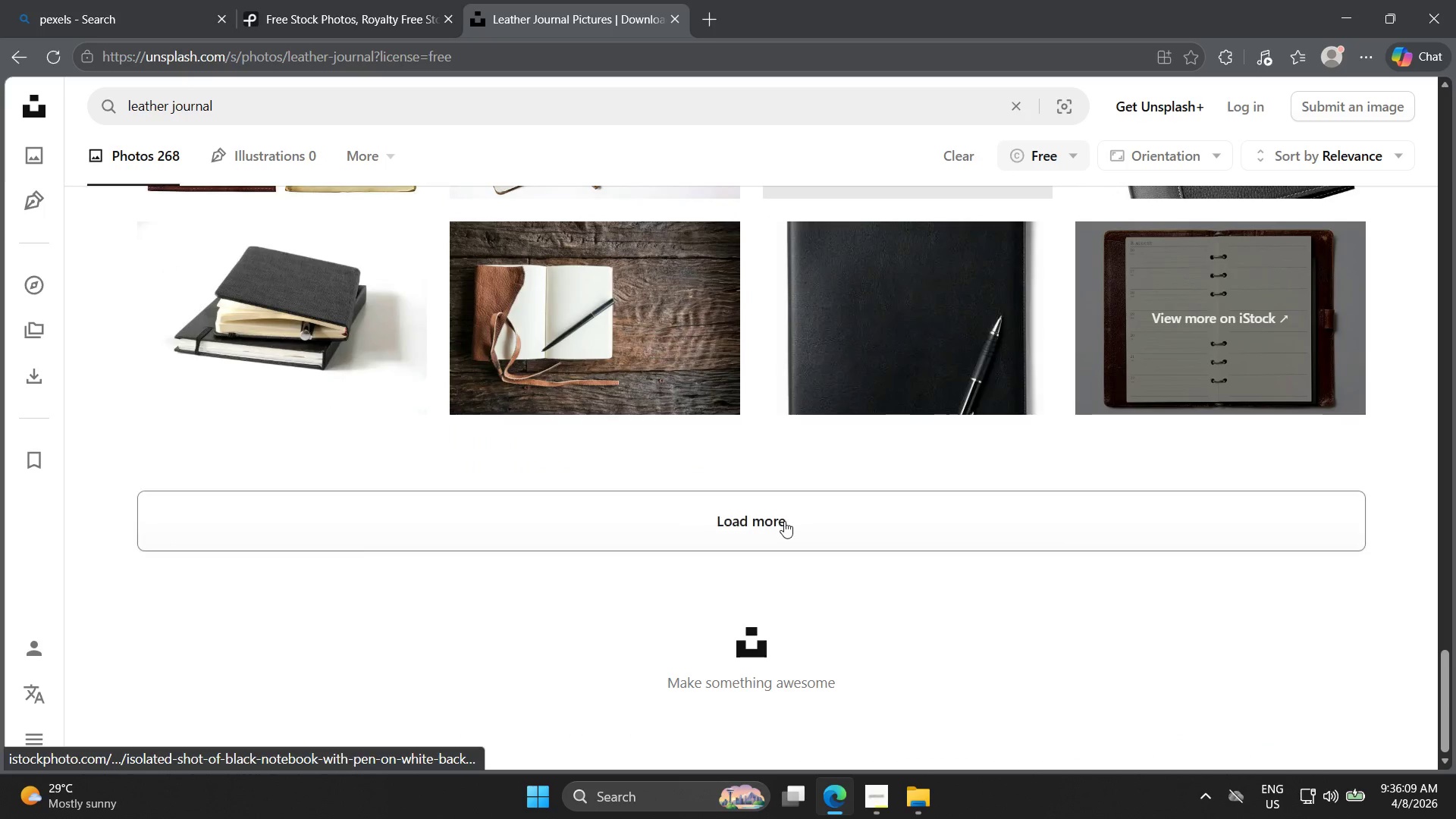 
left_click_drag(start_coordinate=[784, 520], to_coordinate=[787, 516])
 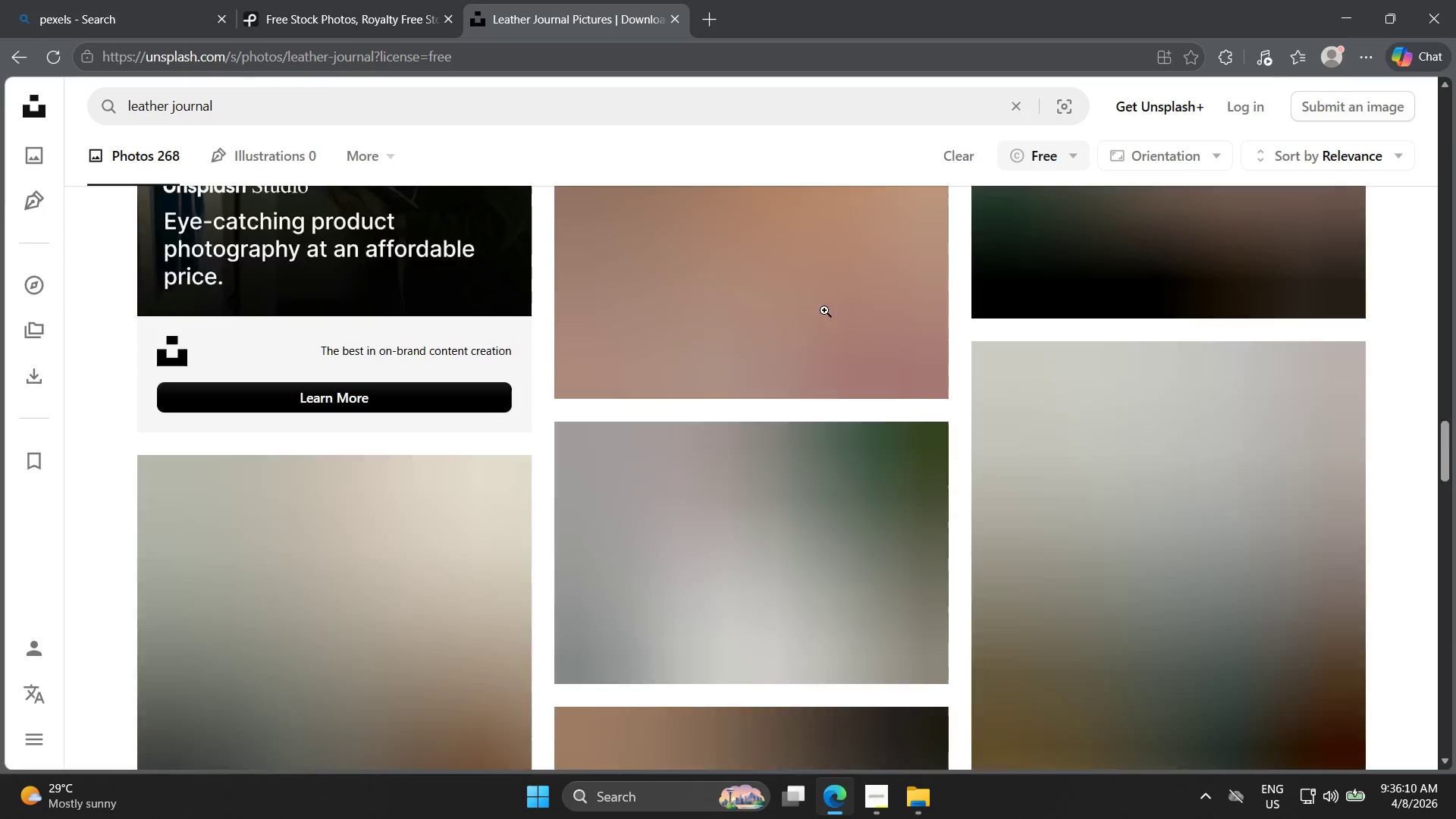 
scroll: coordinate [838, 396], scroll_direction: down, amount: 10.0
 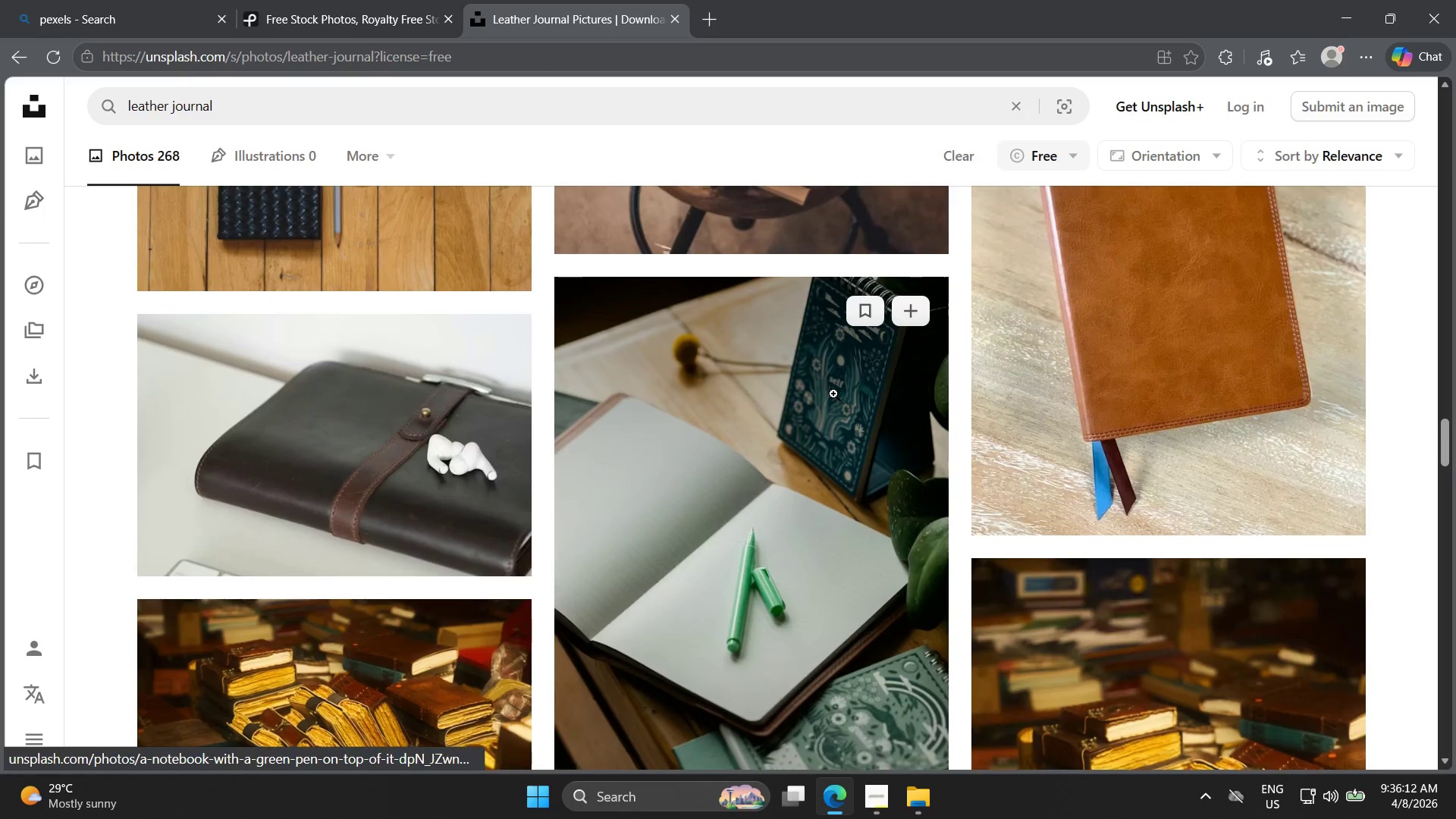 
scroll: coordinate [833, 394], scroll_direction: up, amount: 2.0
 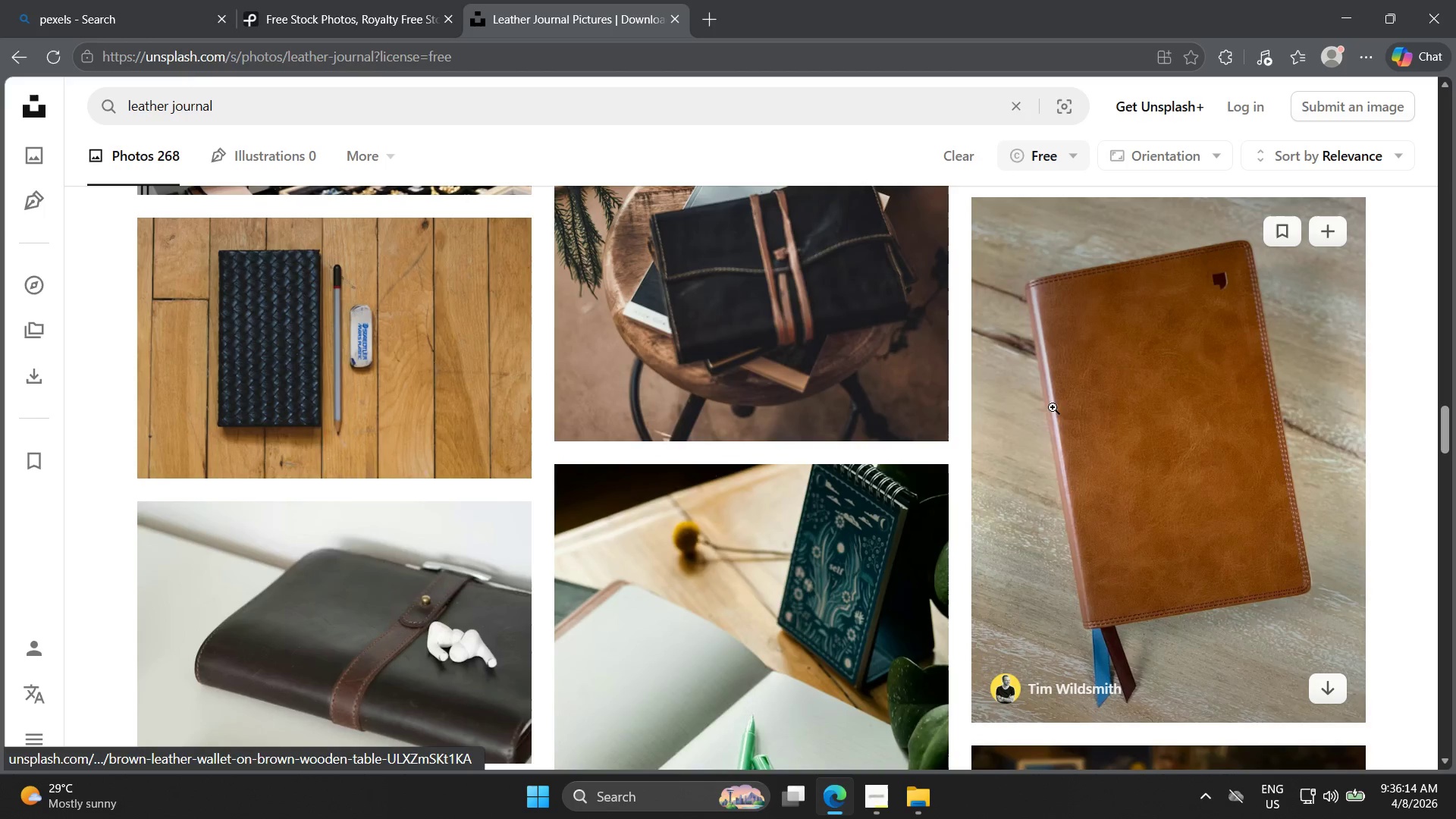 
left_click([1132, 406])
 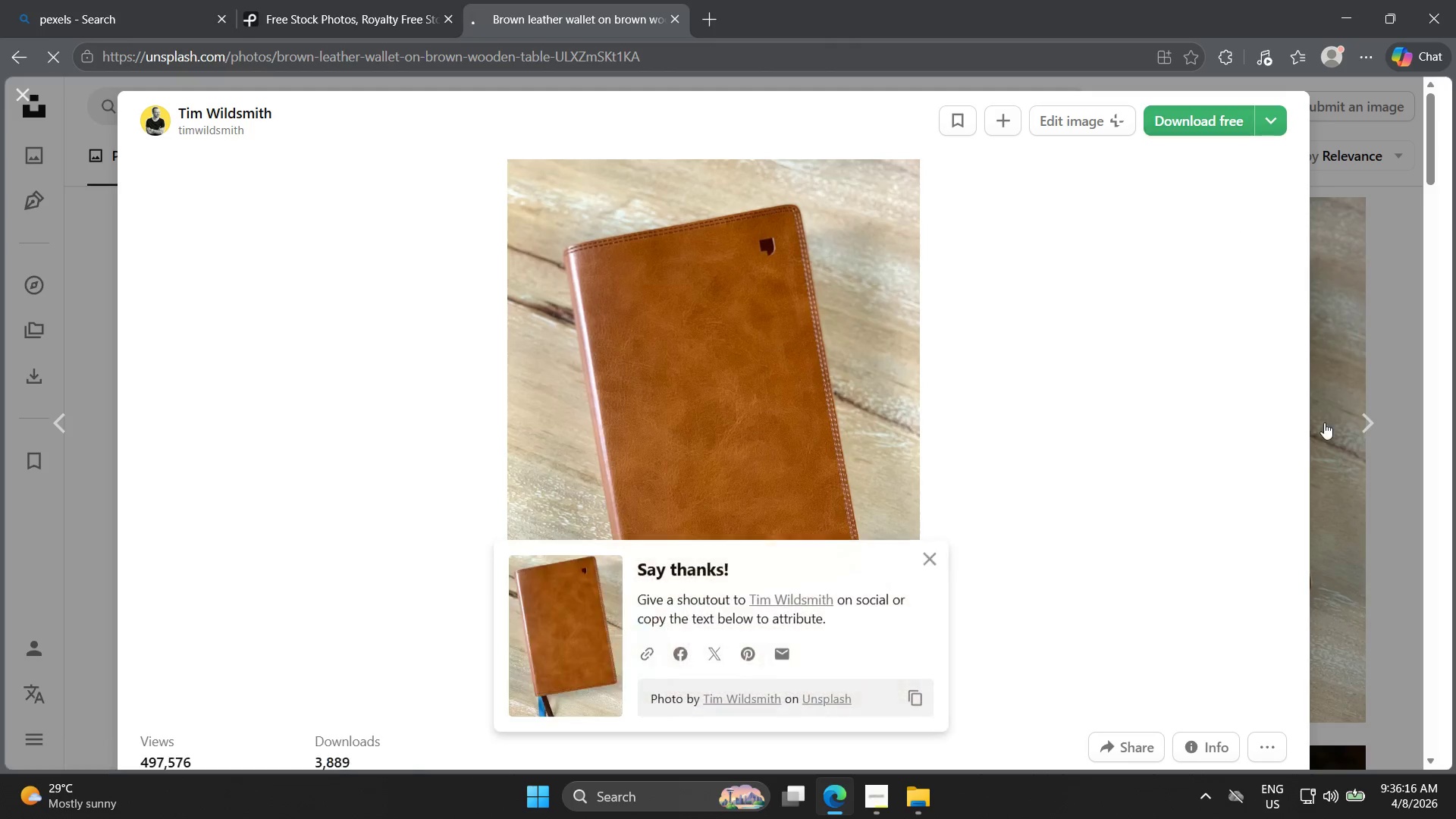 
left_click([1383, 513])
 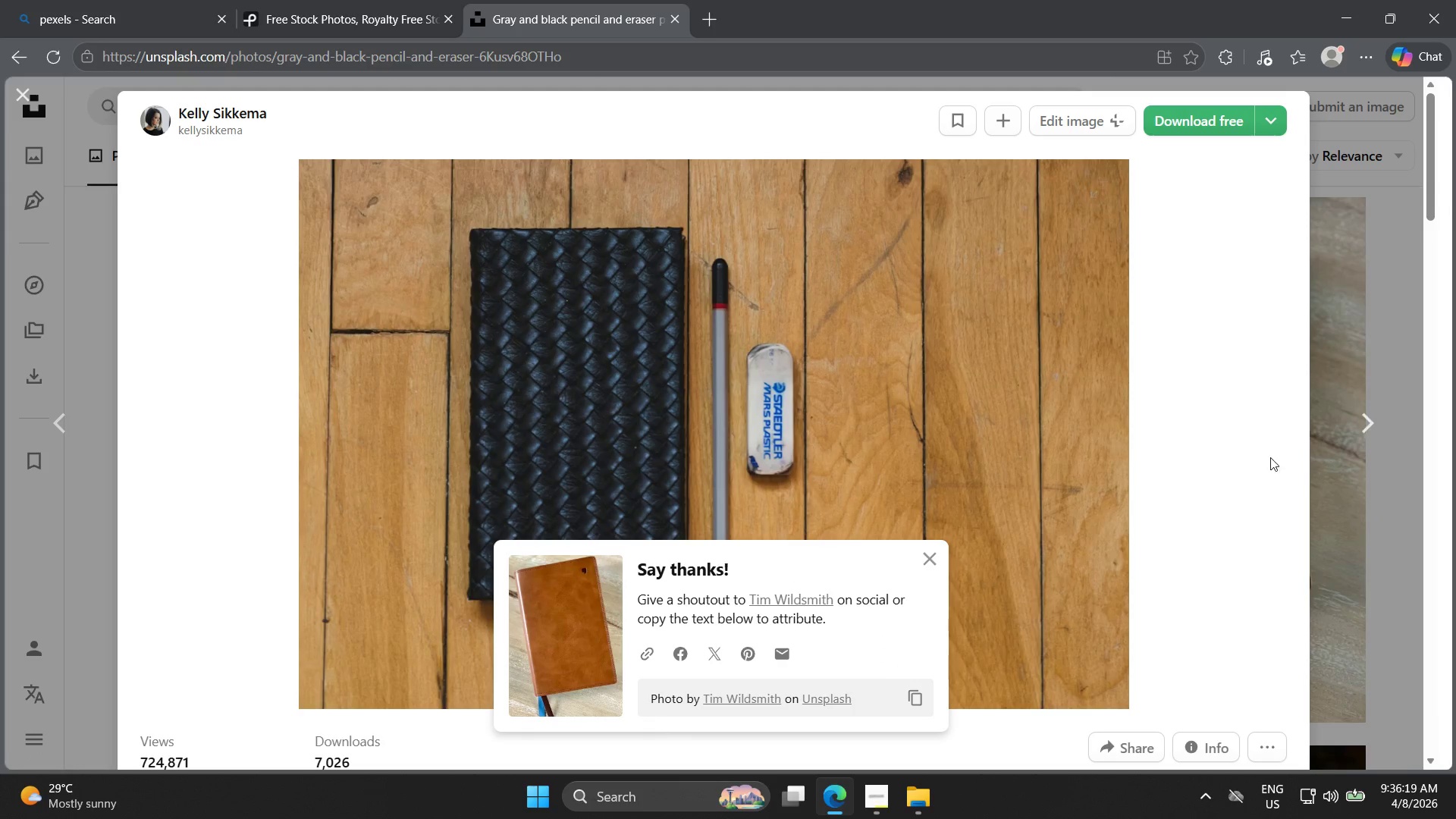 
left_click_drag(start_coordinate=[927, 560], to_coordinate=[932, 557])
 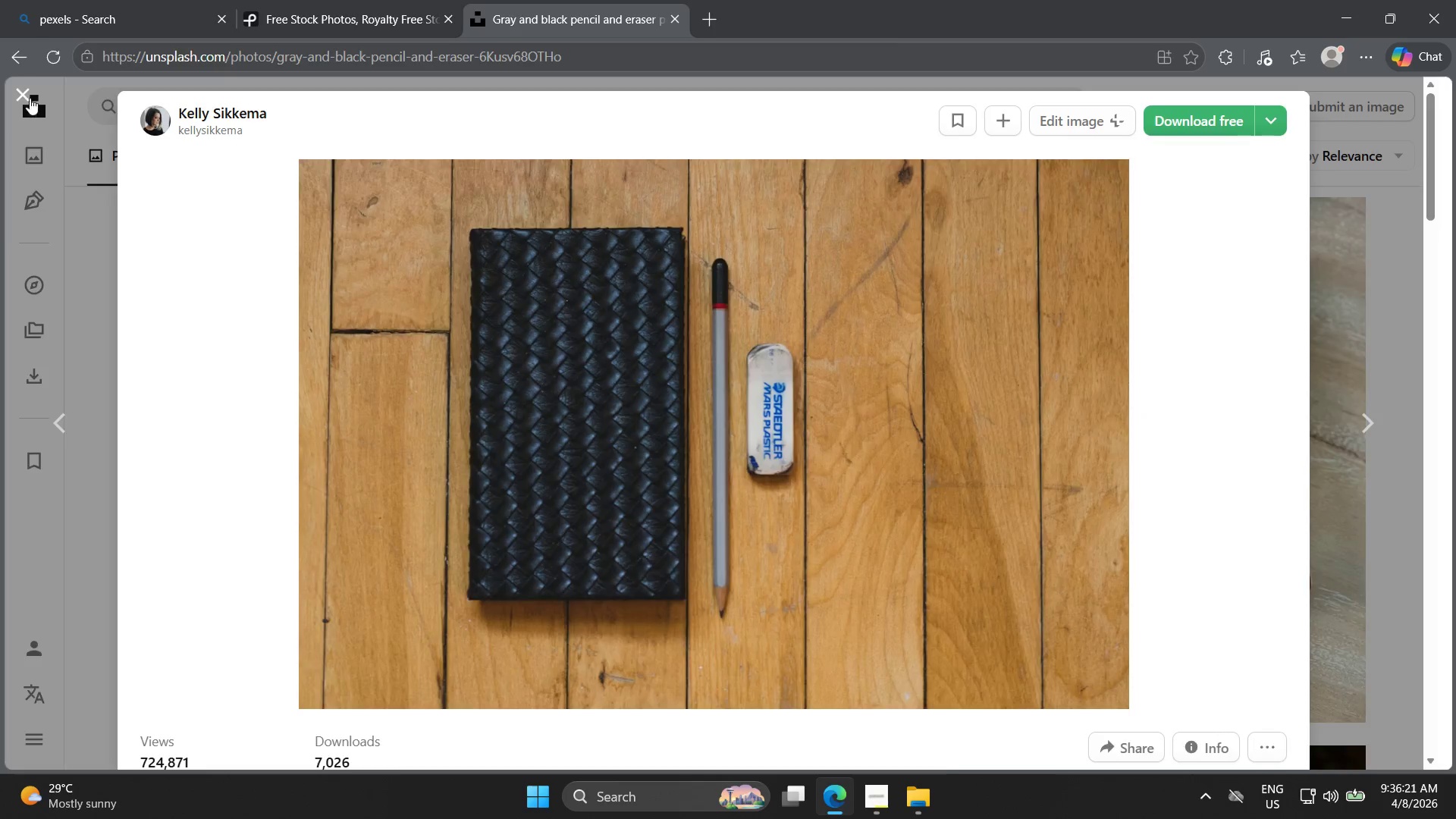 
scroll: coordinate [1328, 601], scroll_direction: down, amount: 19.0
 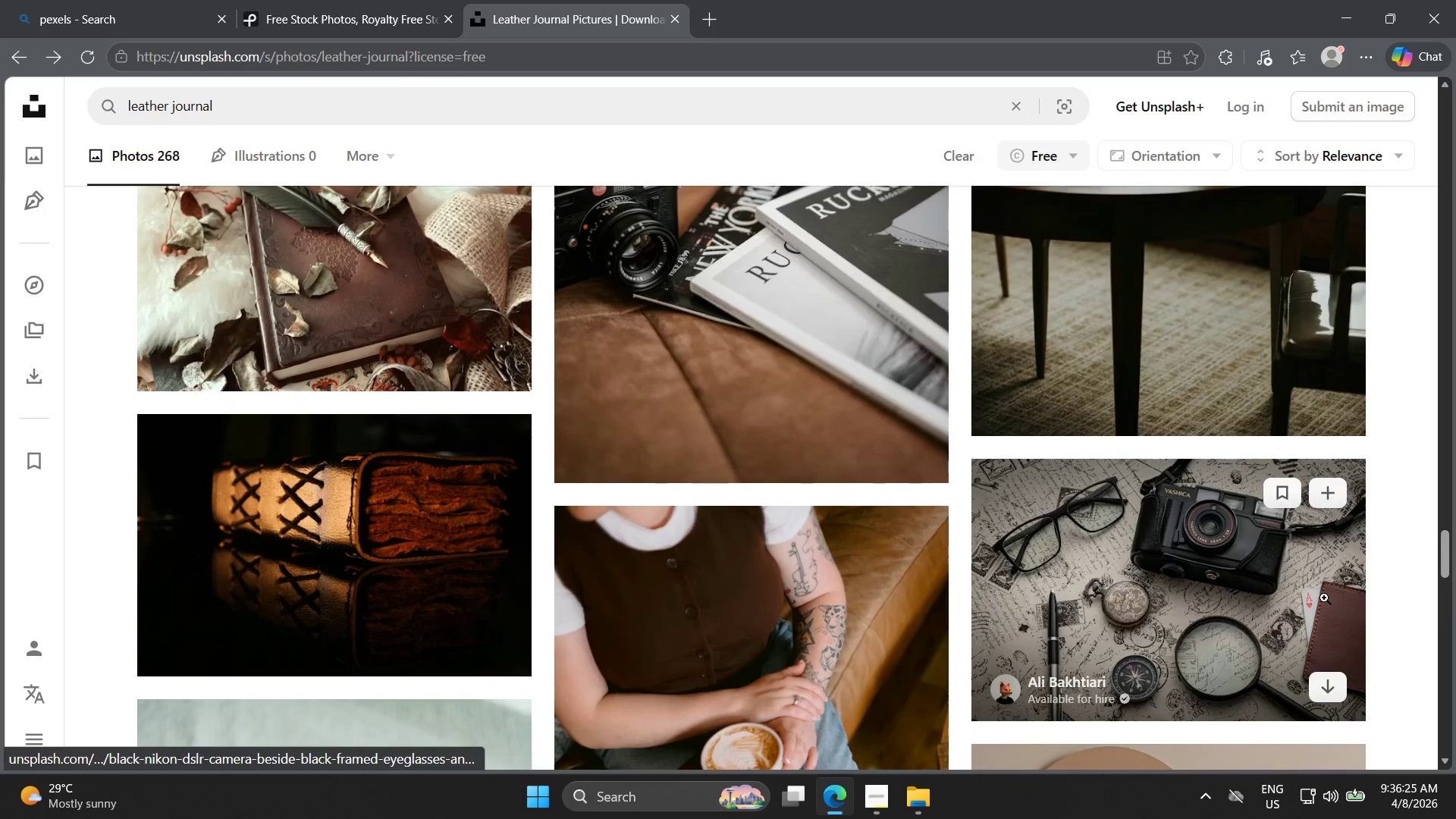 
scroll: coordinate [1320, 595], scroll_direction: up, amount: 3.0
 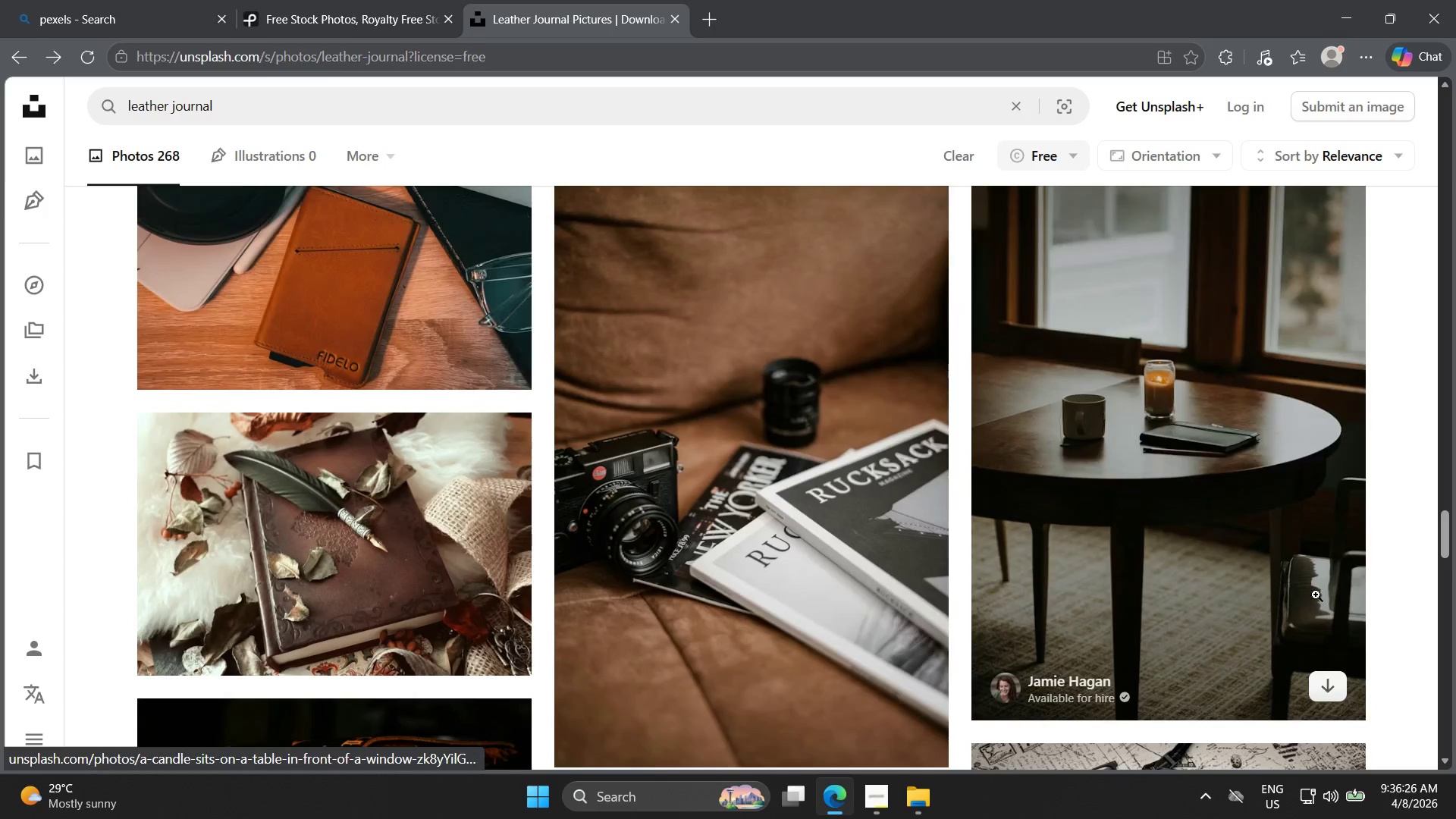 
scroll: coordinate [1282, 611], scroll_direction: down, amount: 20.0
 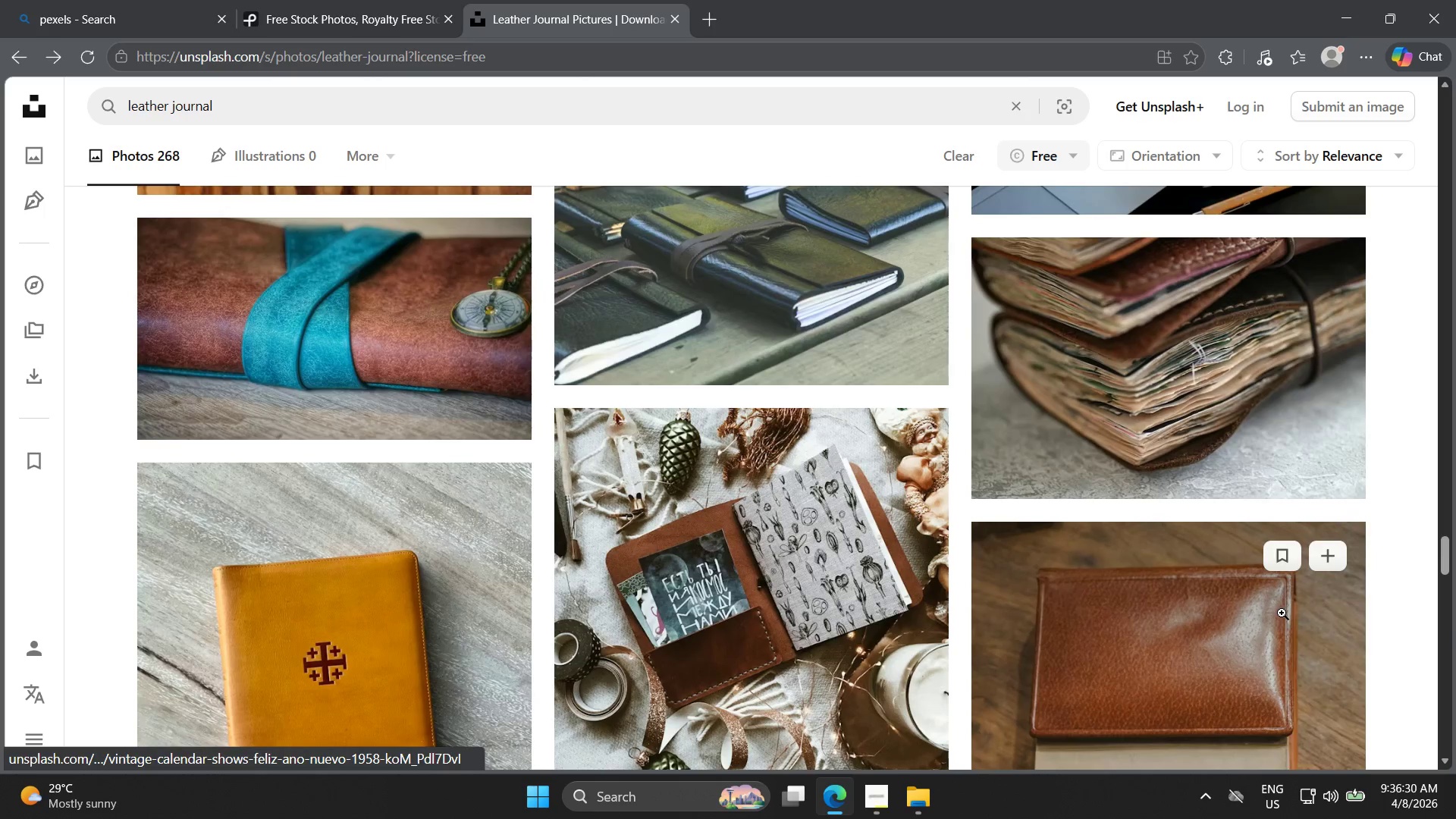 
scroll: coordinate [1260, 632], scroll_direction: down, amount: 27.0
 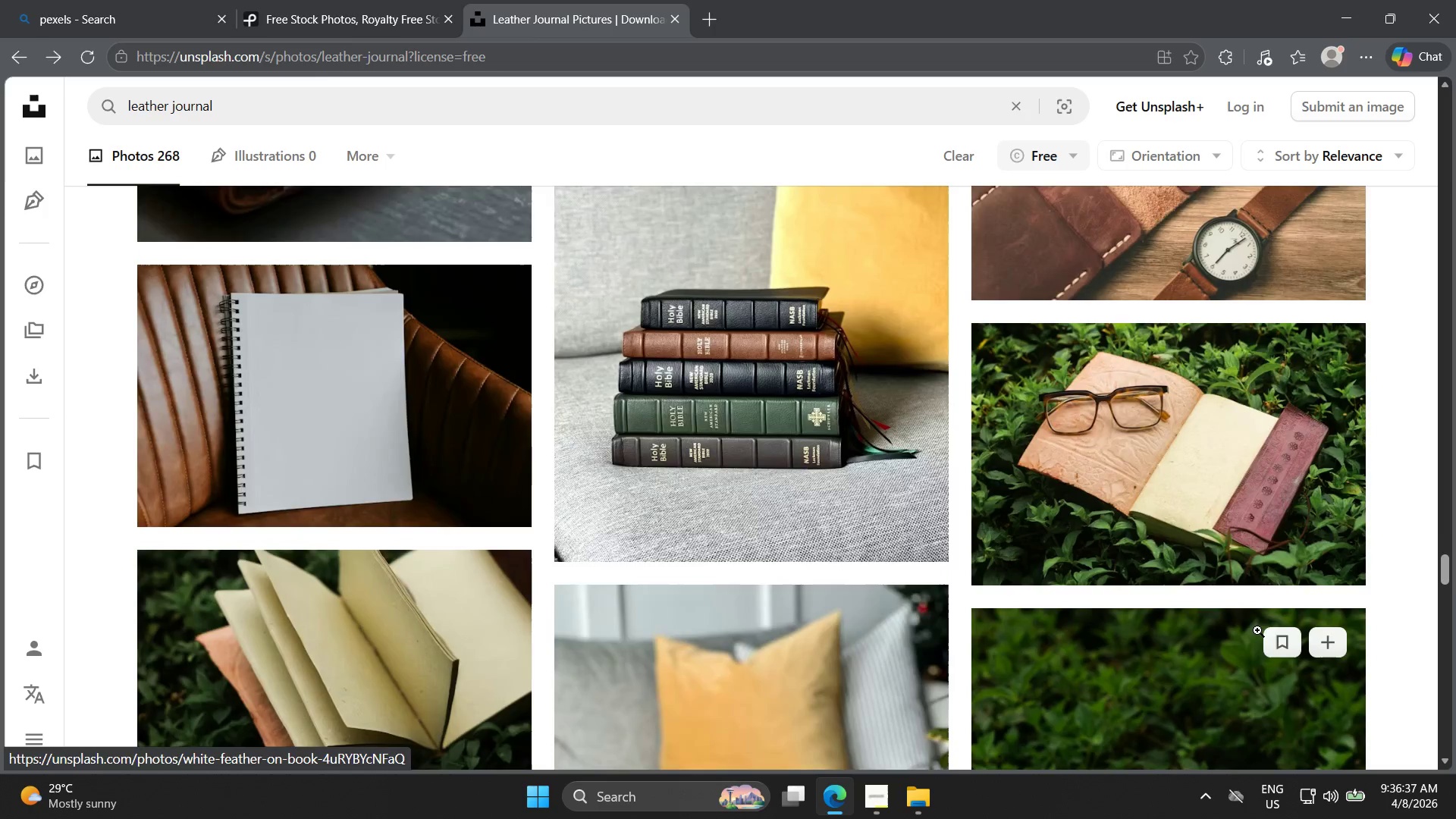 
scroll: coordinate [1213, 646], scroll_direction: down, amount: 39.0
 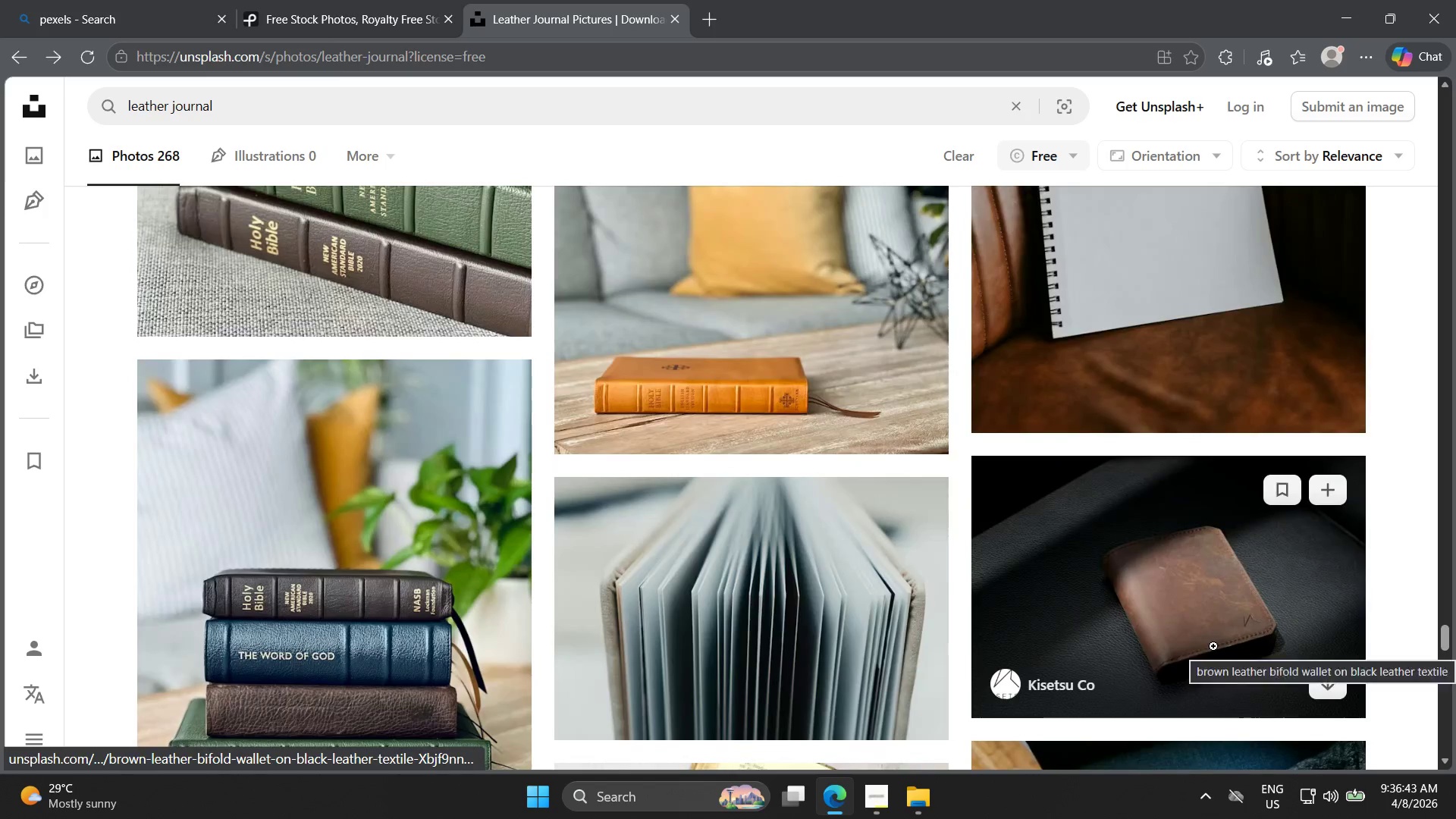 
scroll: coordinate [1199, 663], scroll_direction: down, amount: 35.0
 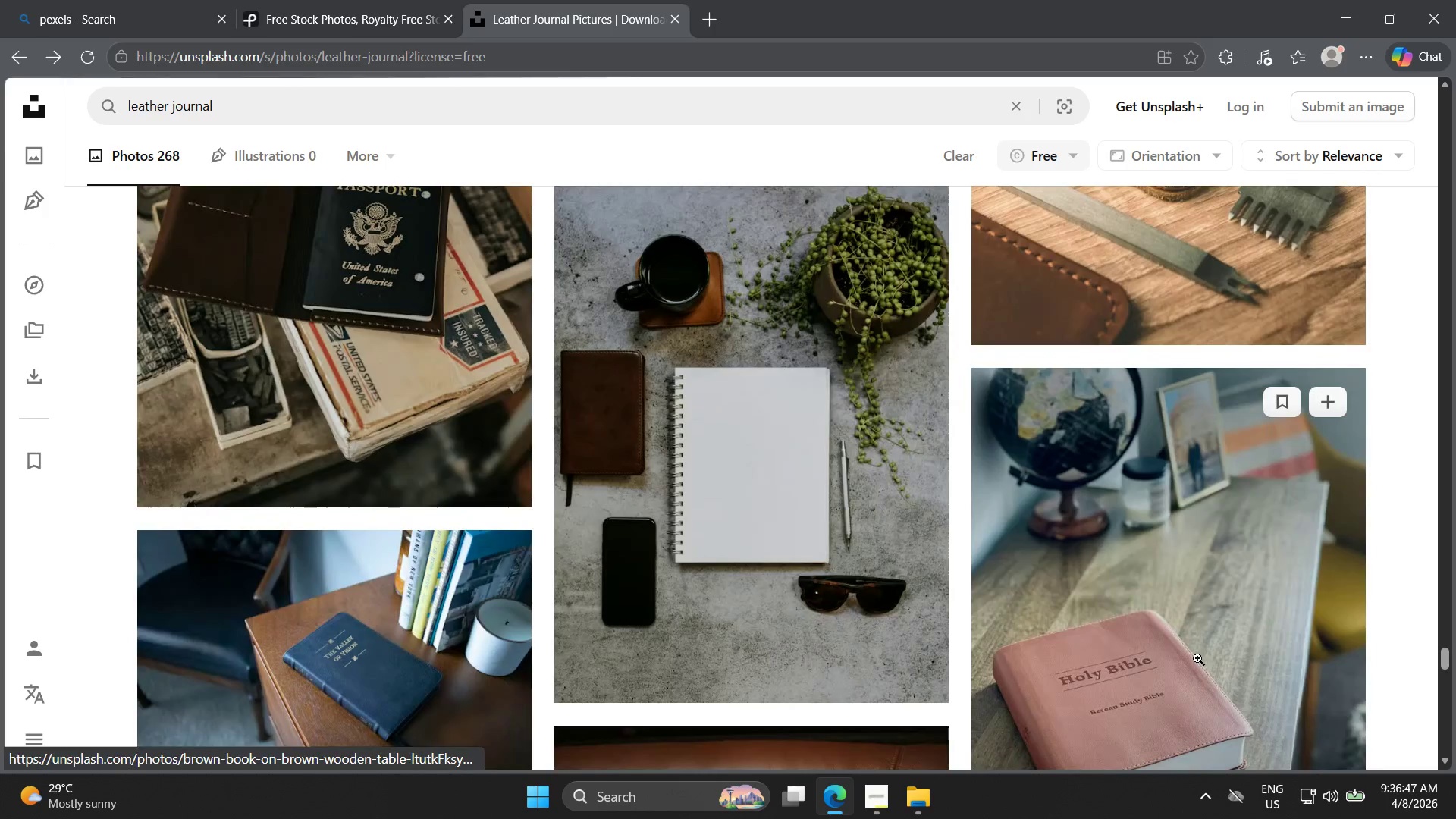 
scroll: coordinate [1197, 662], scroll_direction: down, amount: 6.0
 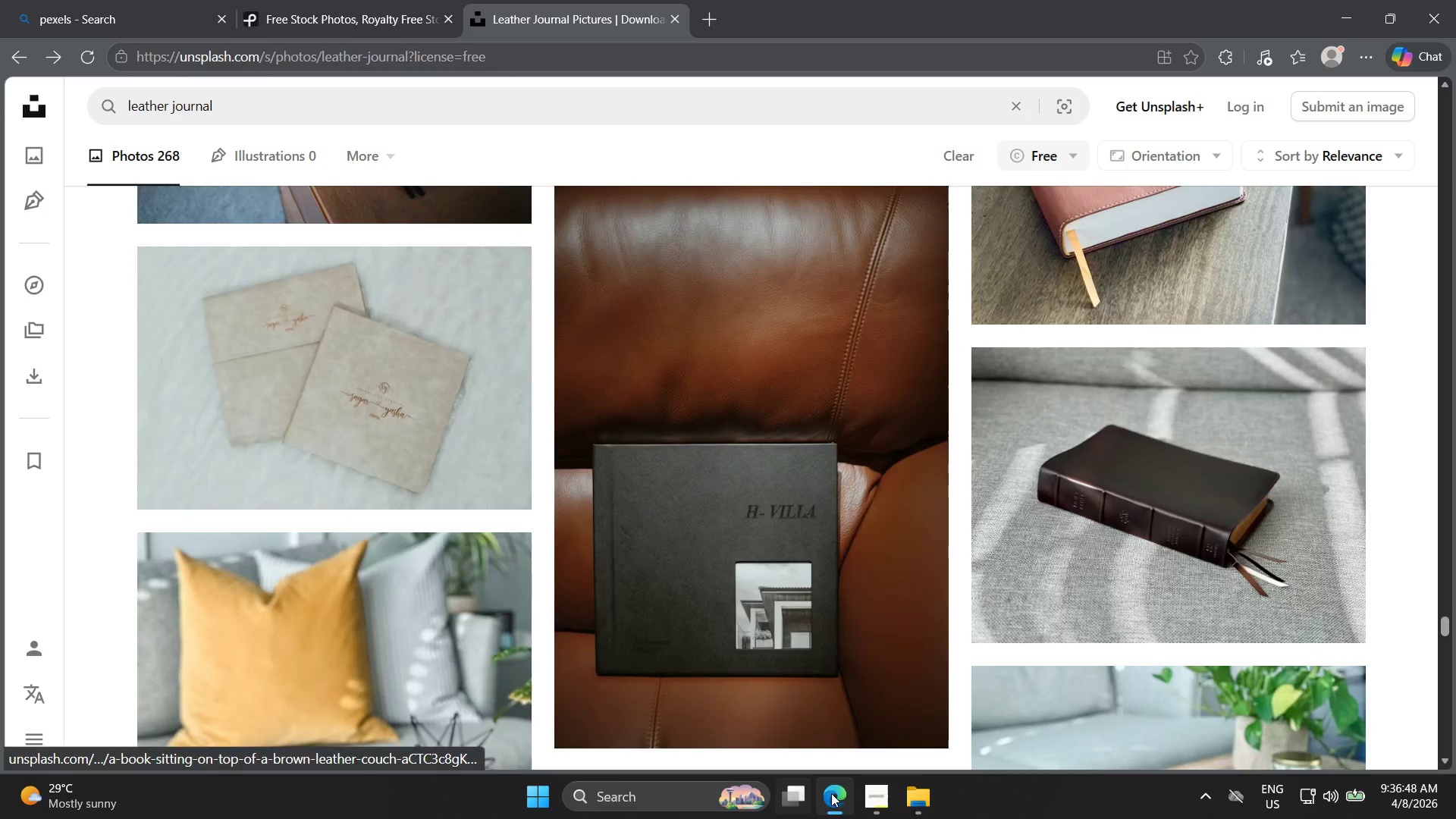 
left_click([862, 797])